 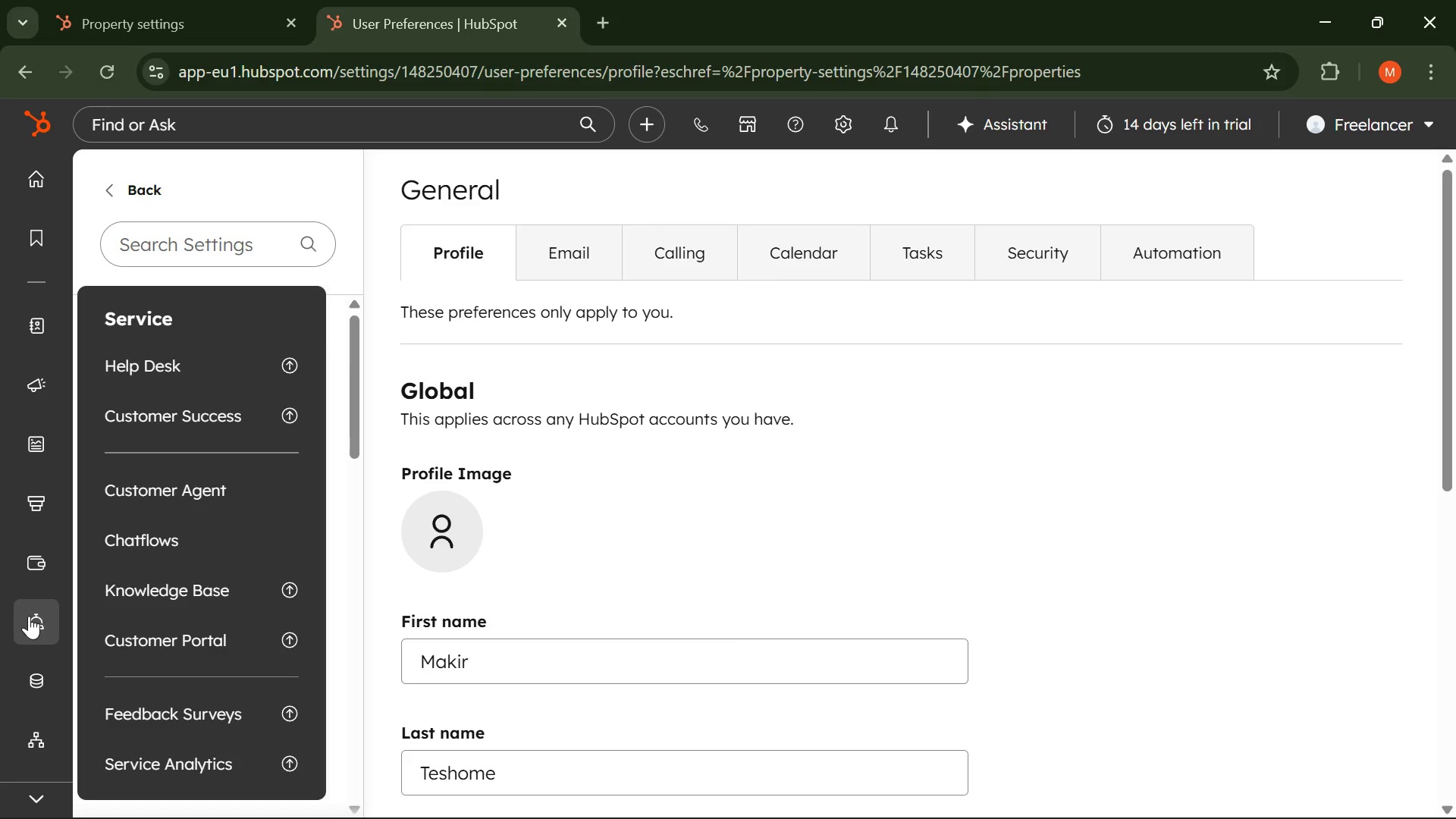 
left_click([144, 765])
 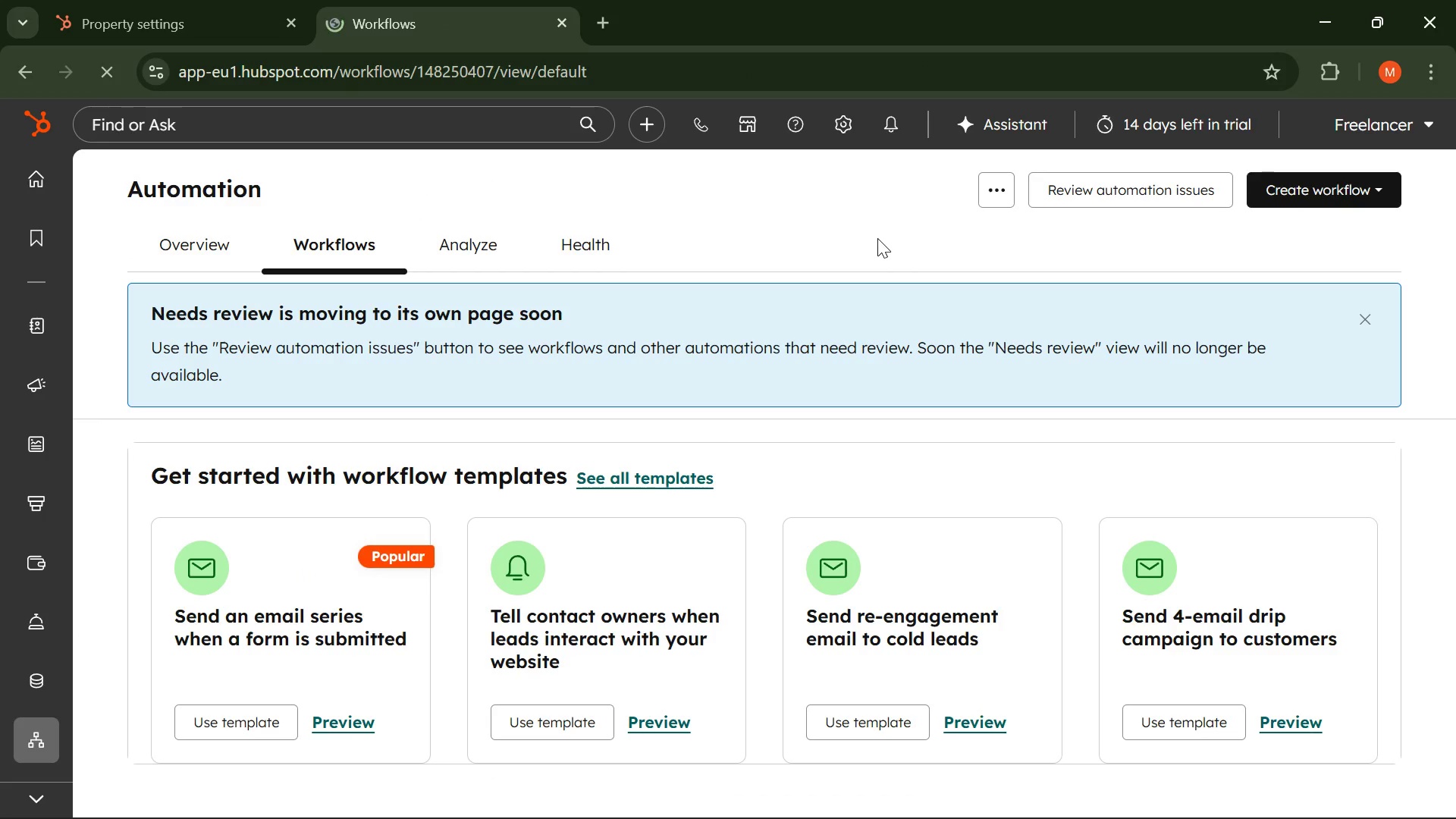 
wait(9.61)
 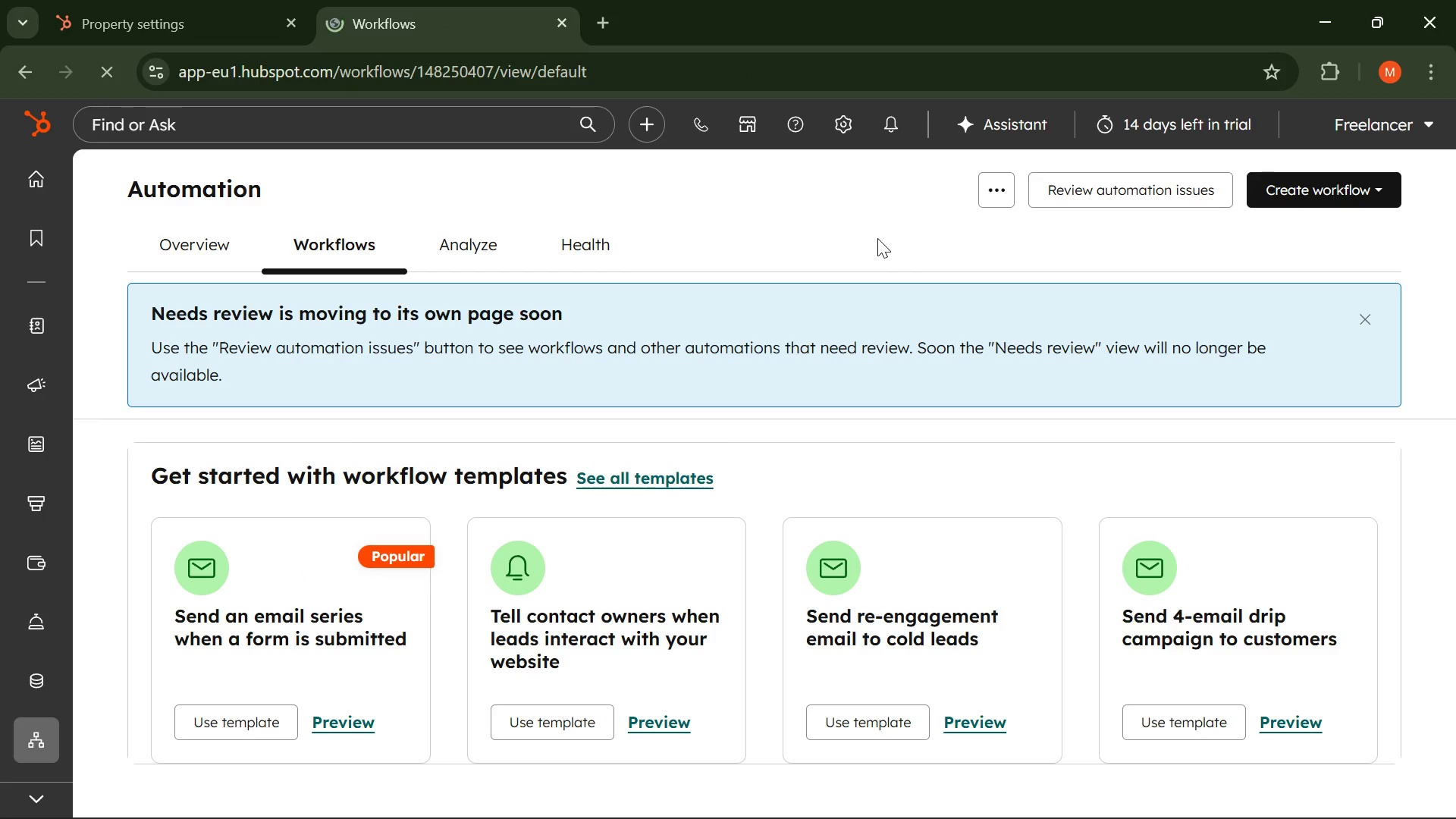 
left_click([1371, 189])
 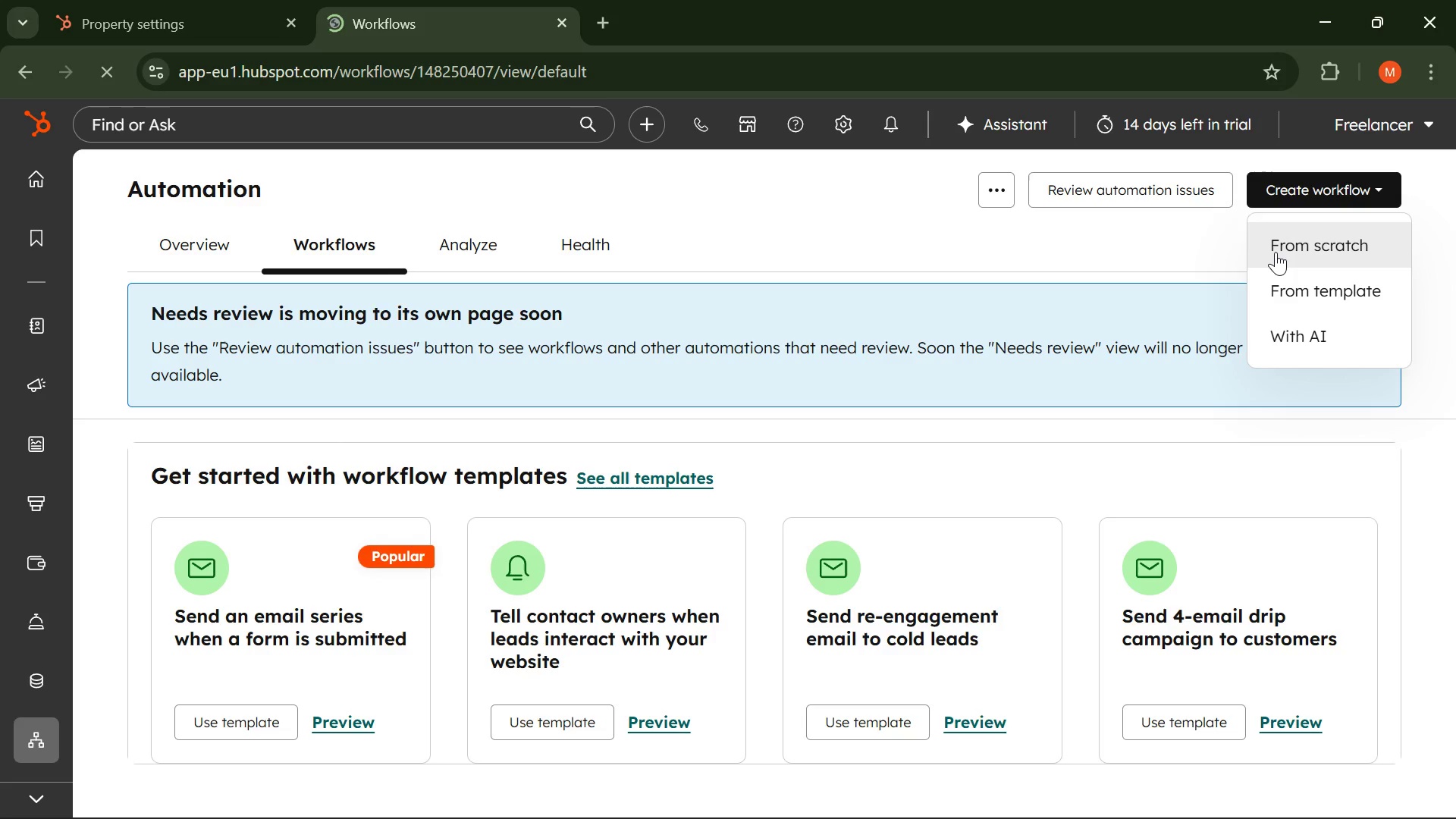 
left_click([1276, 252])
 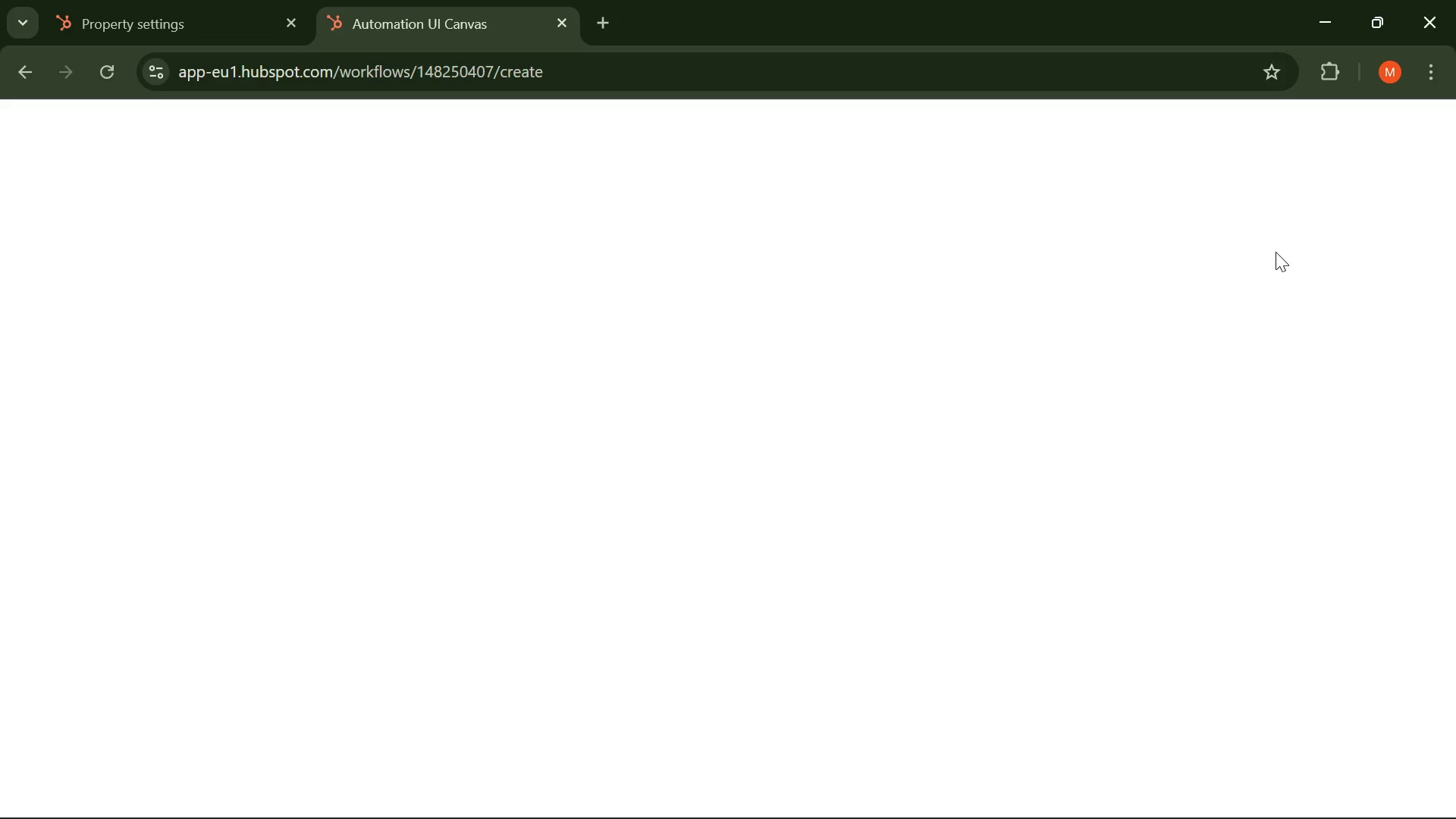 
wait(75.28)
 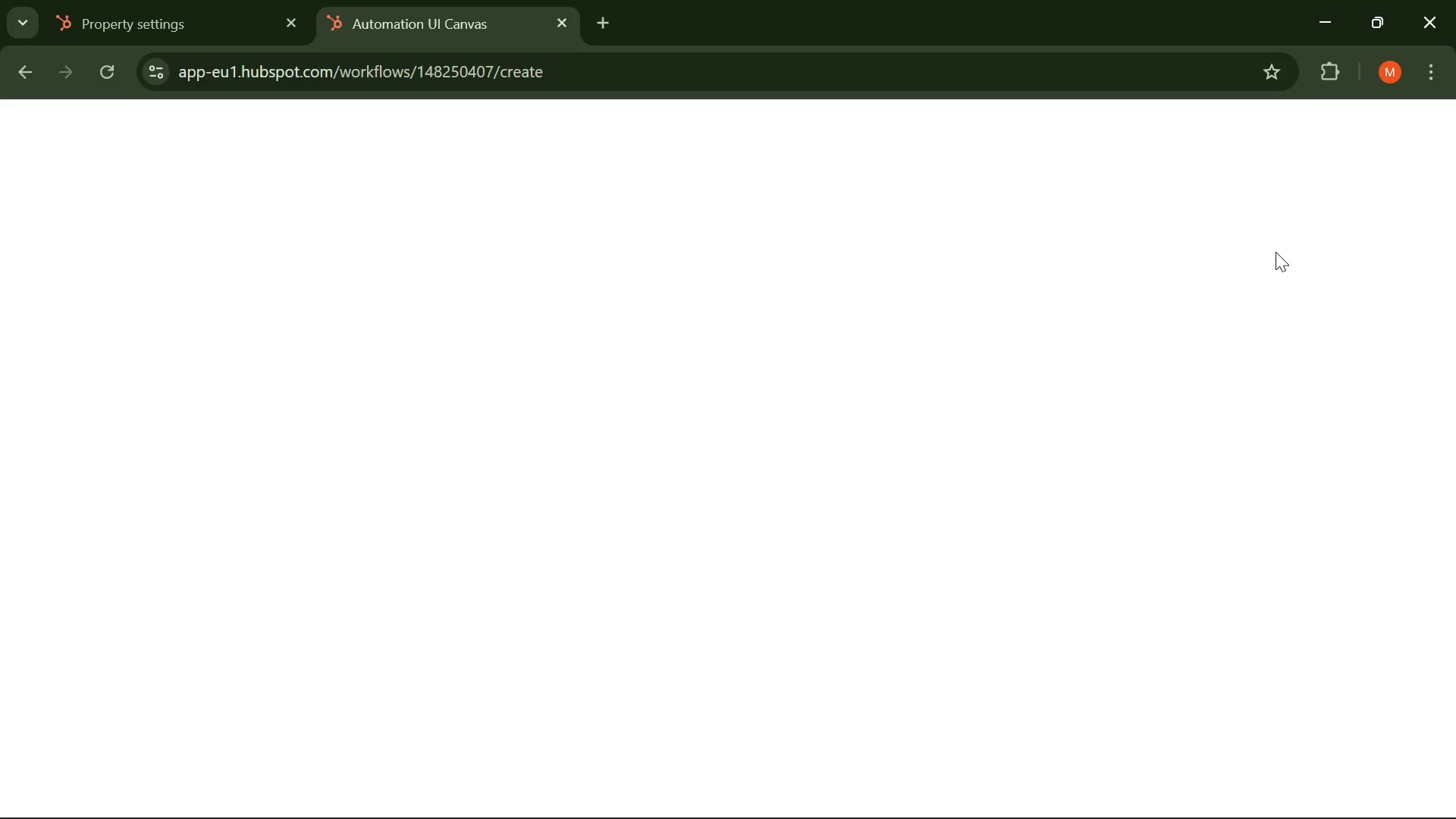 
left_click([109, 71])
 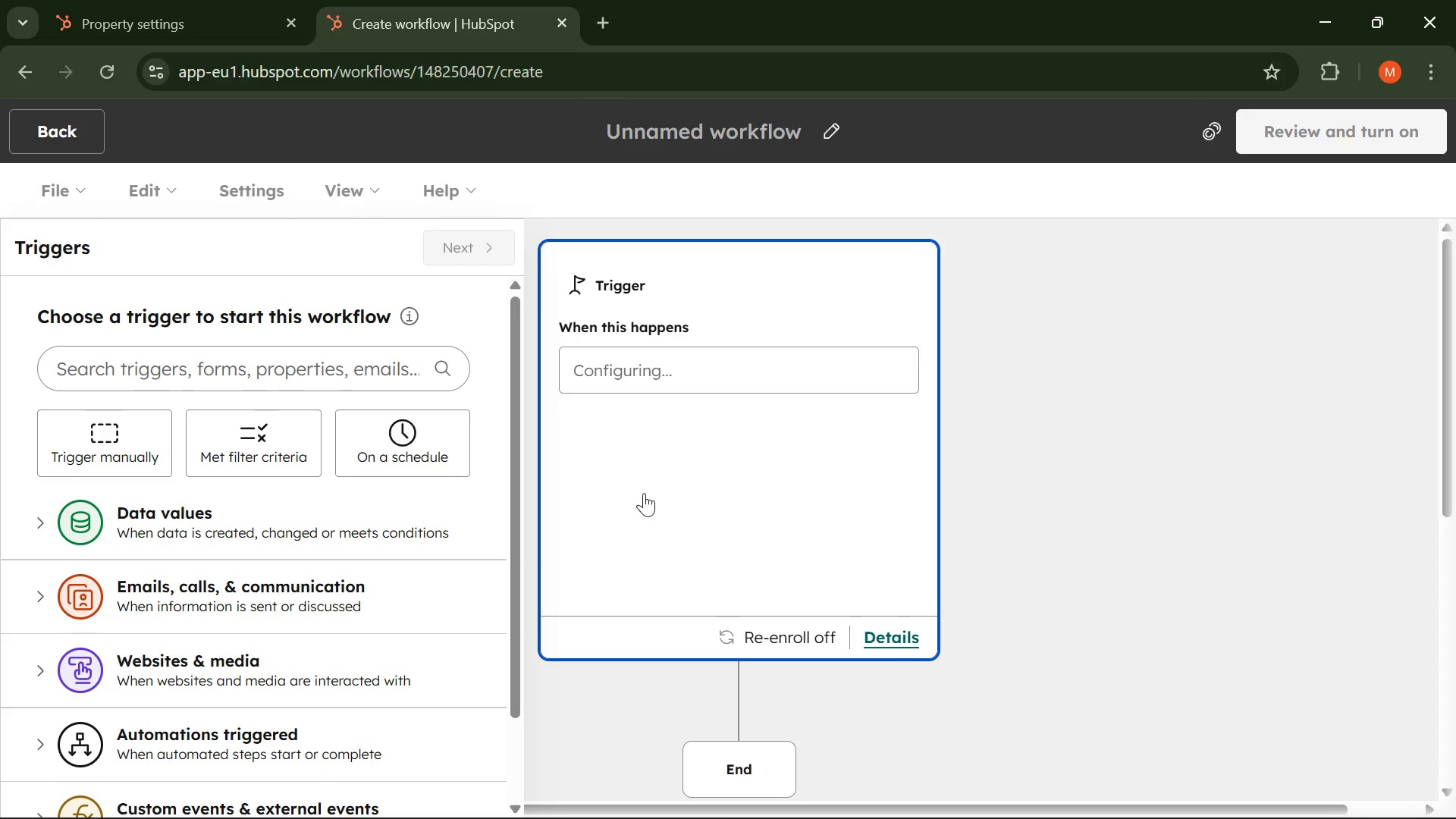 
wait(35.02)
 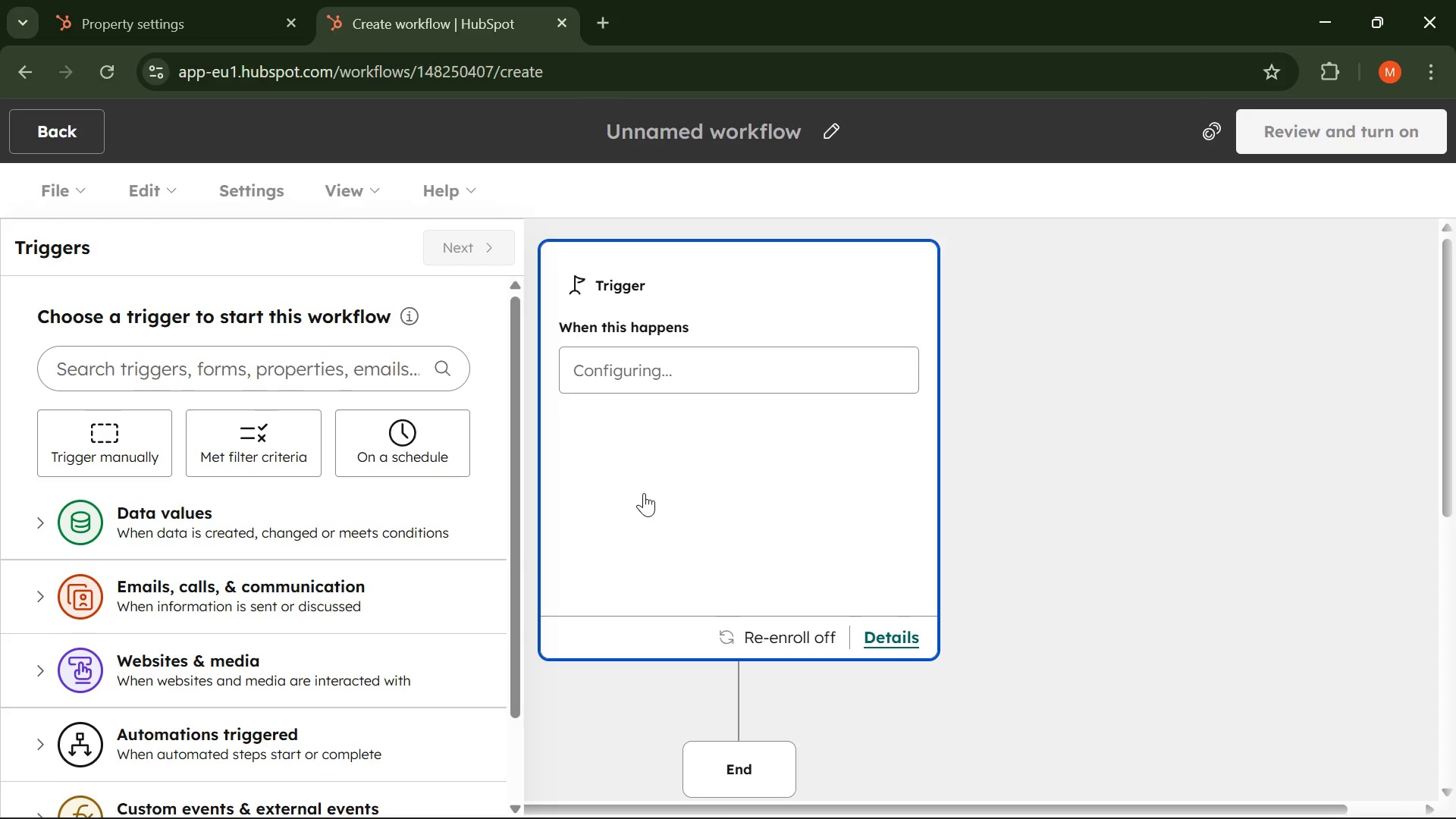 
left_click([606, 368])
 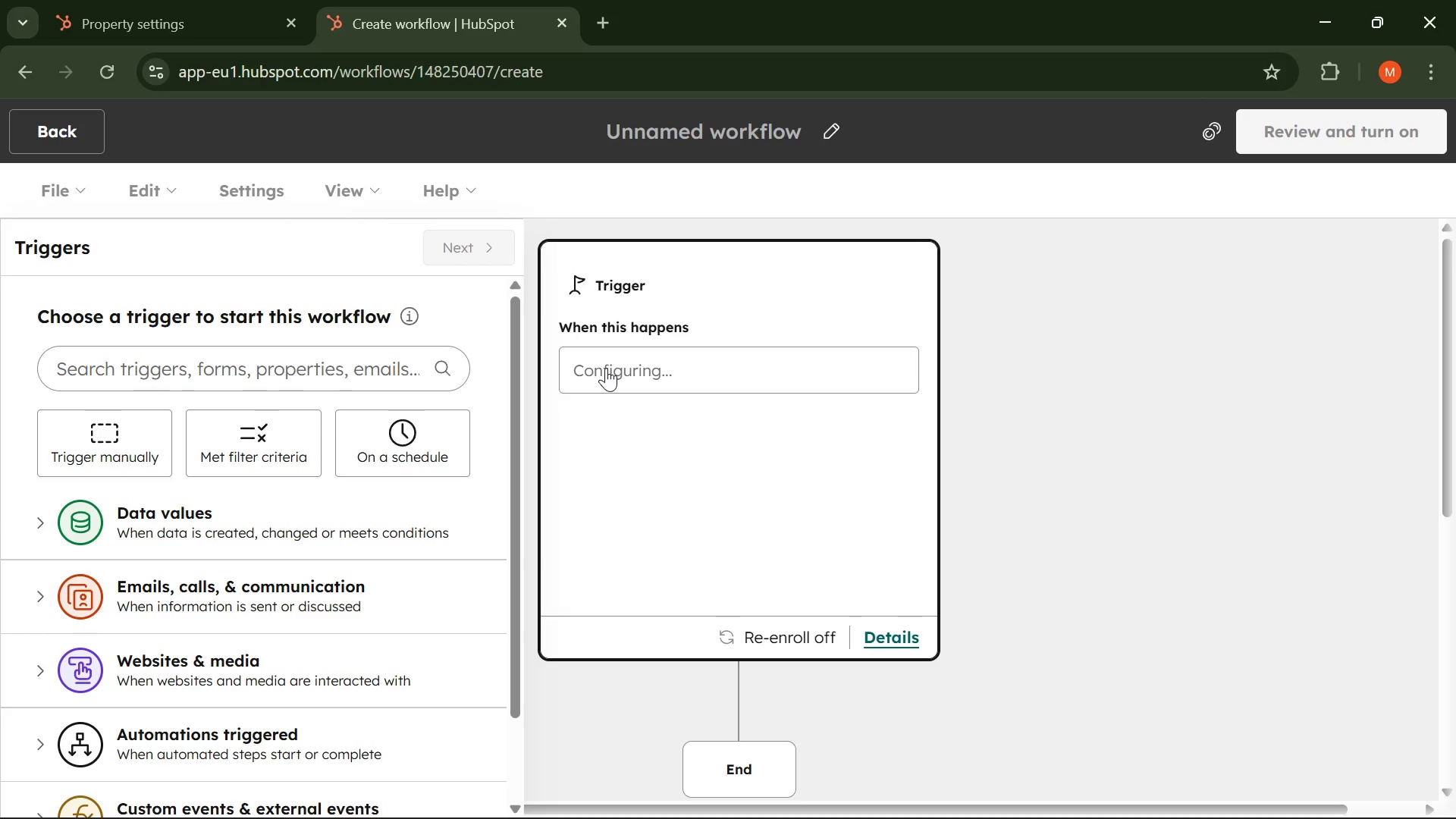 
wait(68.42)
 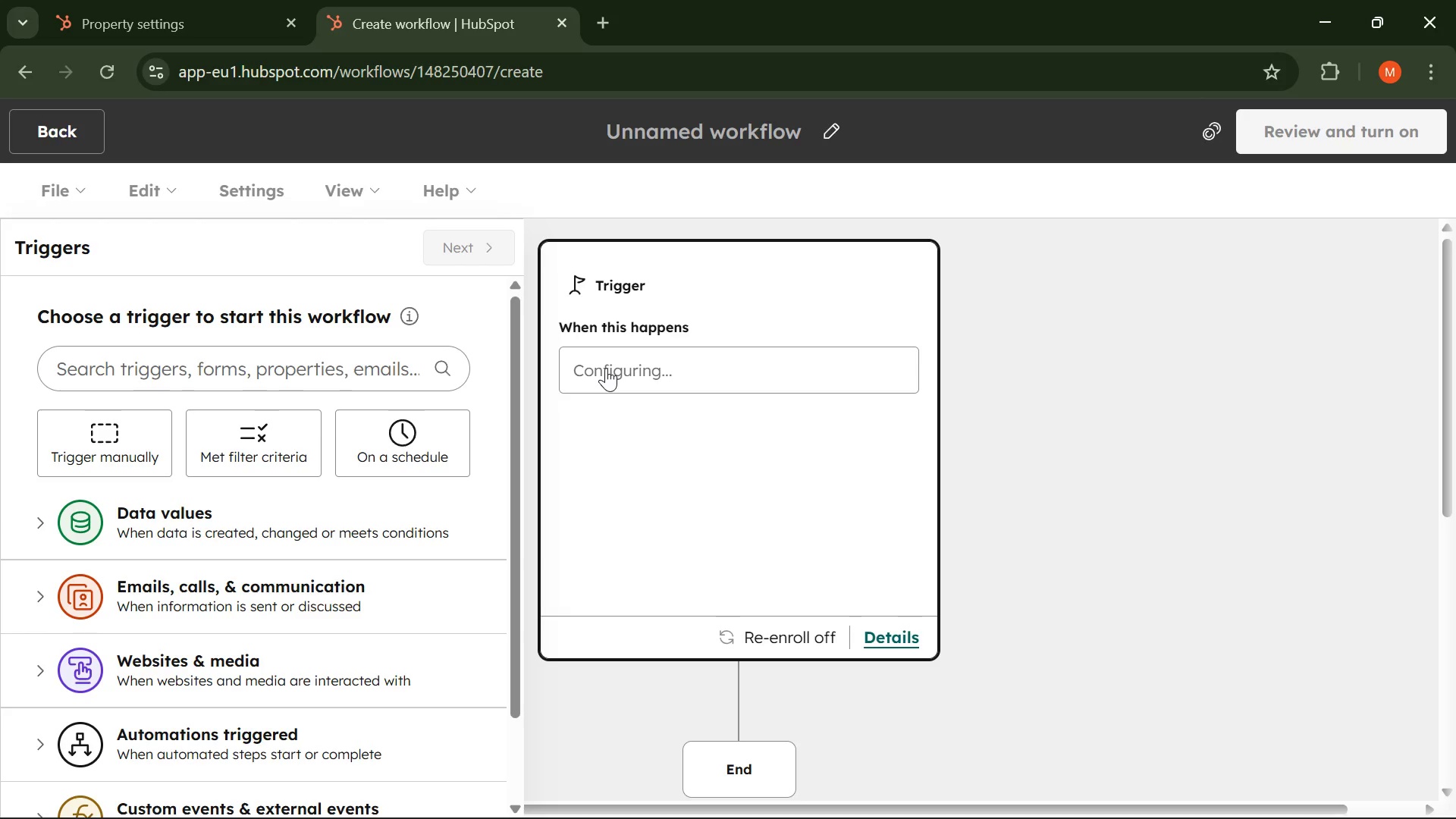 
left_click([607, 368])
 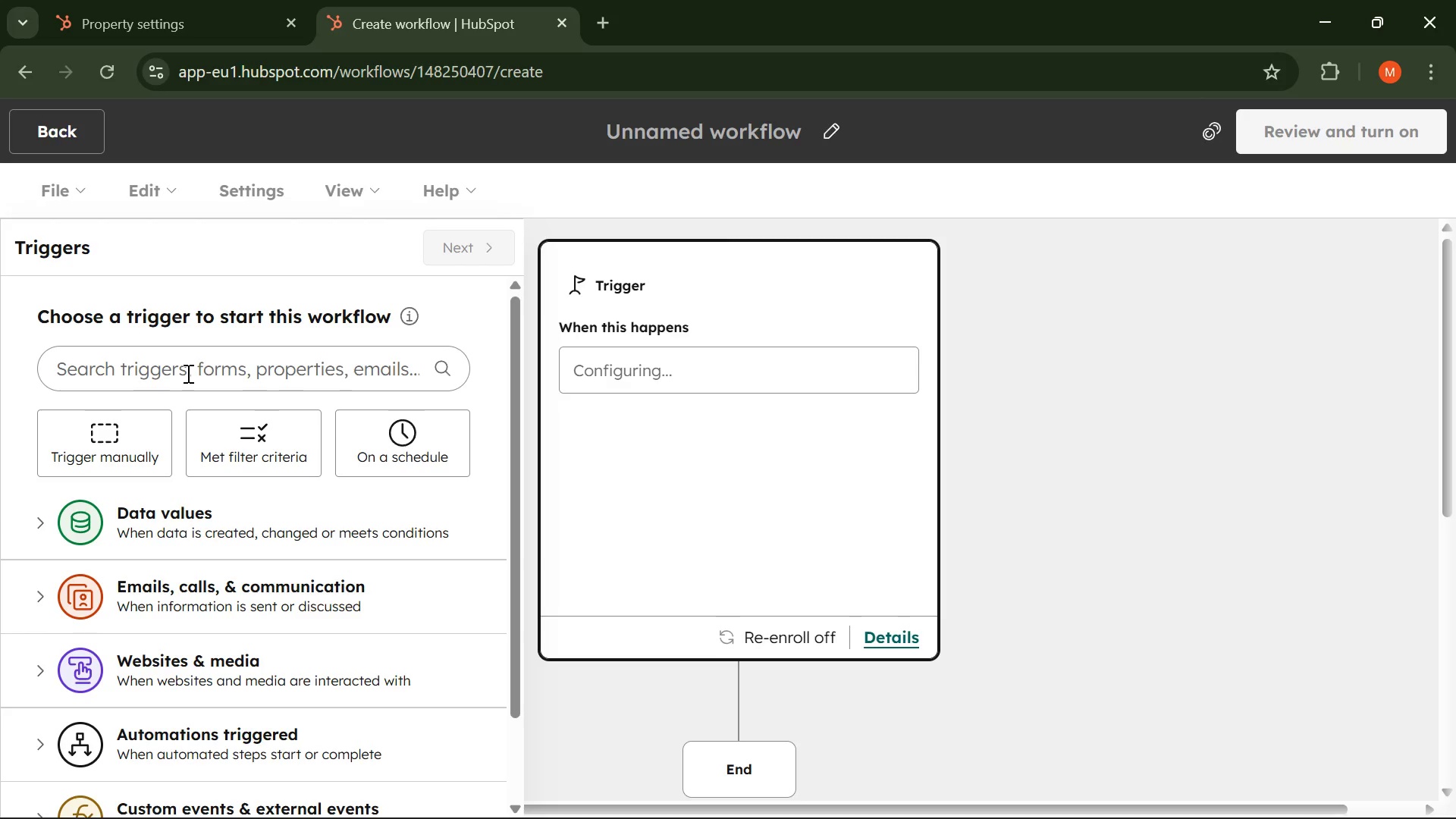 
wait(9.36)
 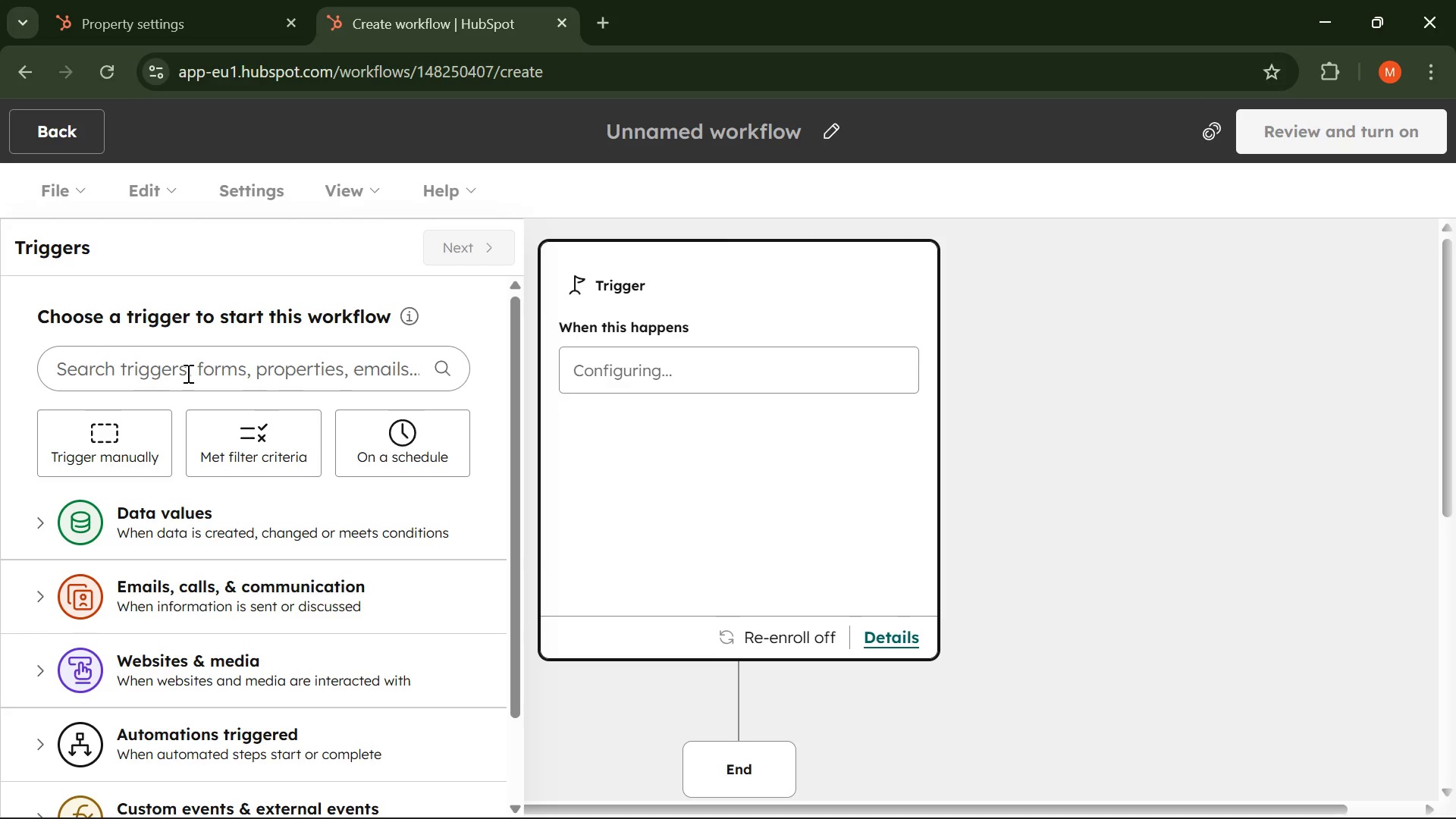 
left_click([264, 468])
 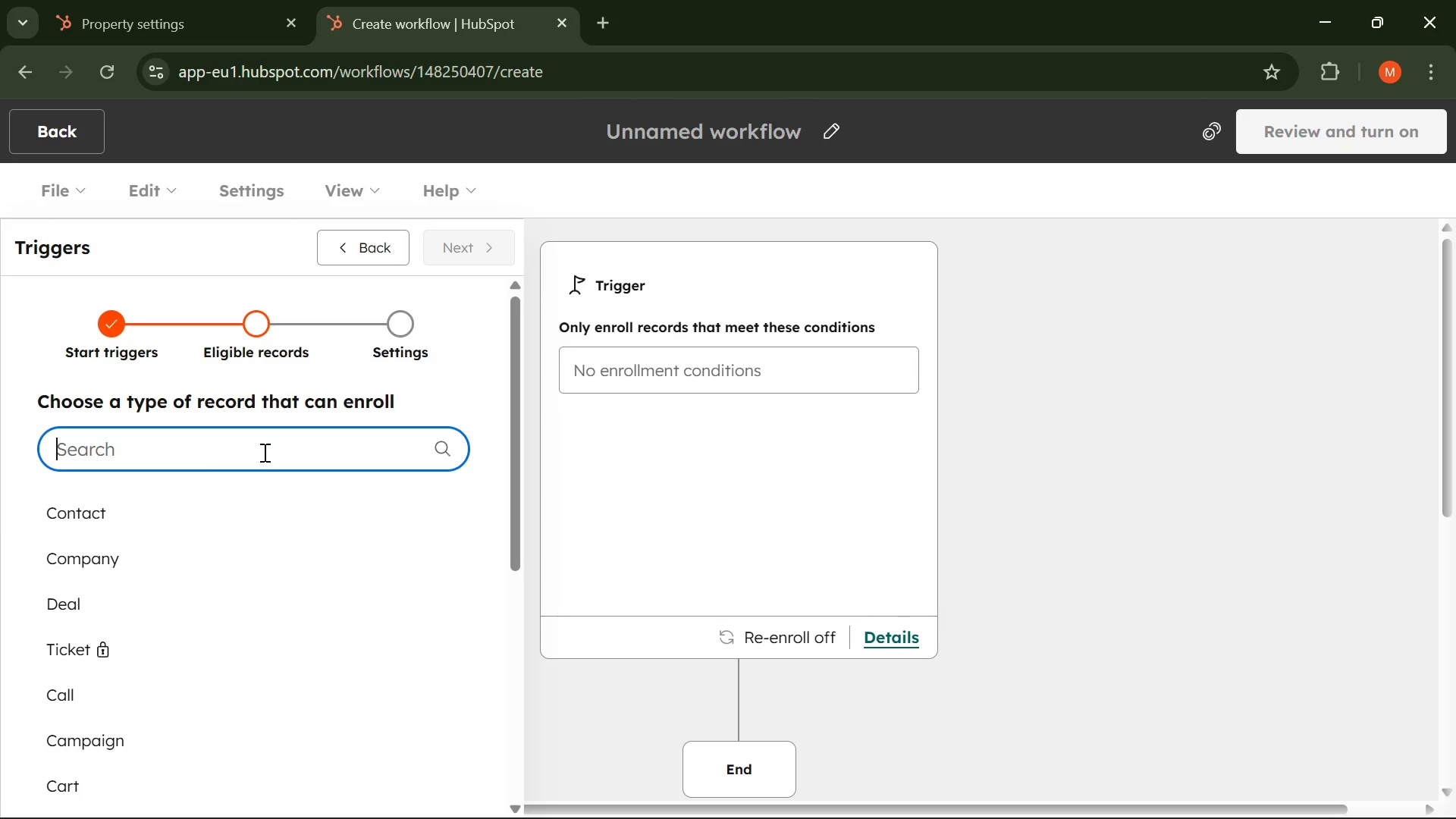 
left_click([133, 508])
 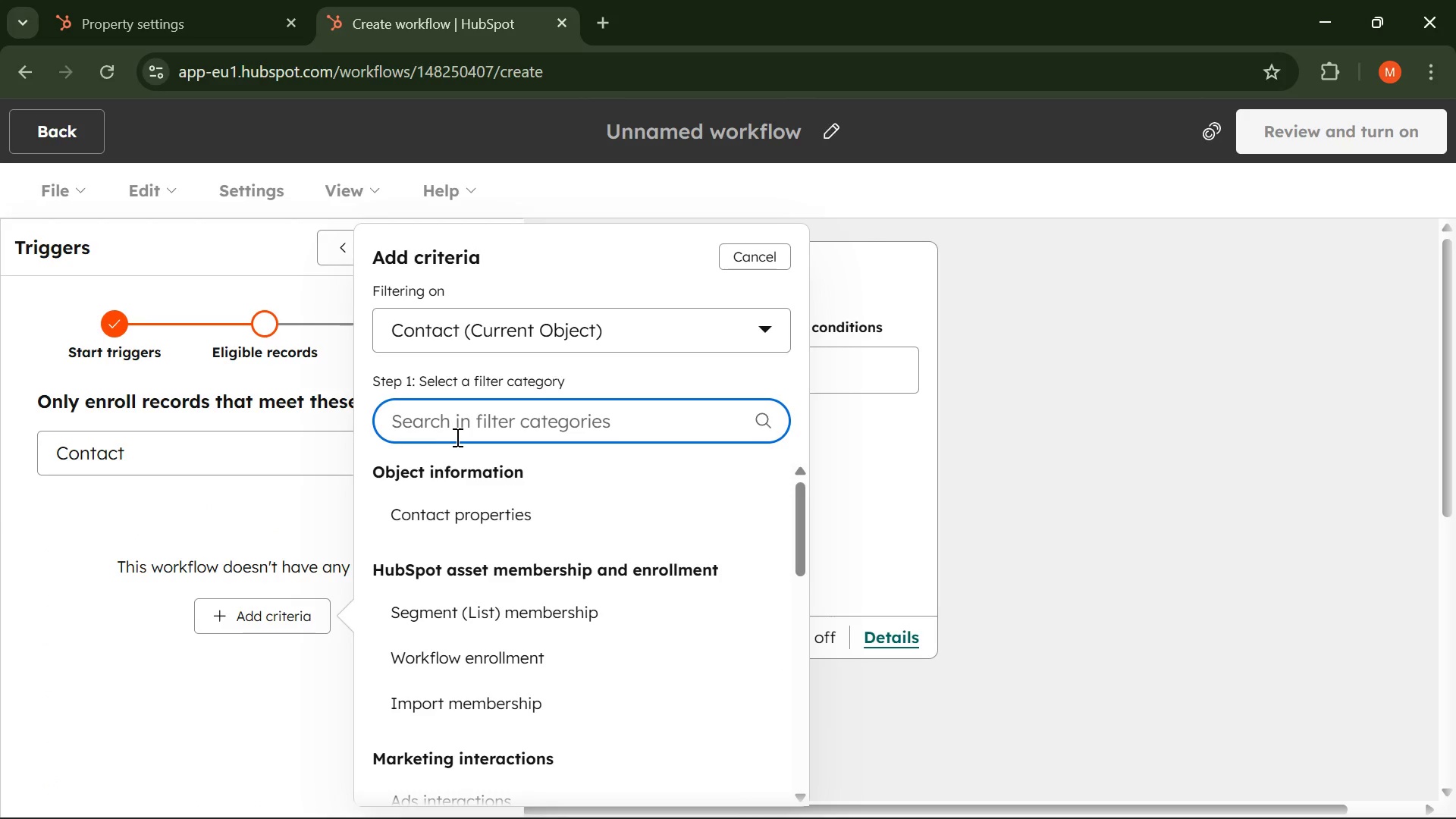 
left_click([463, 431])
 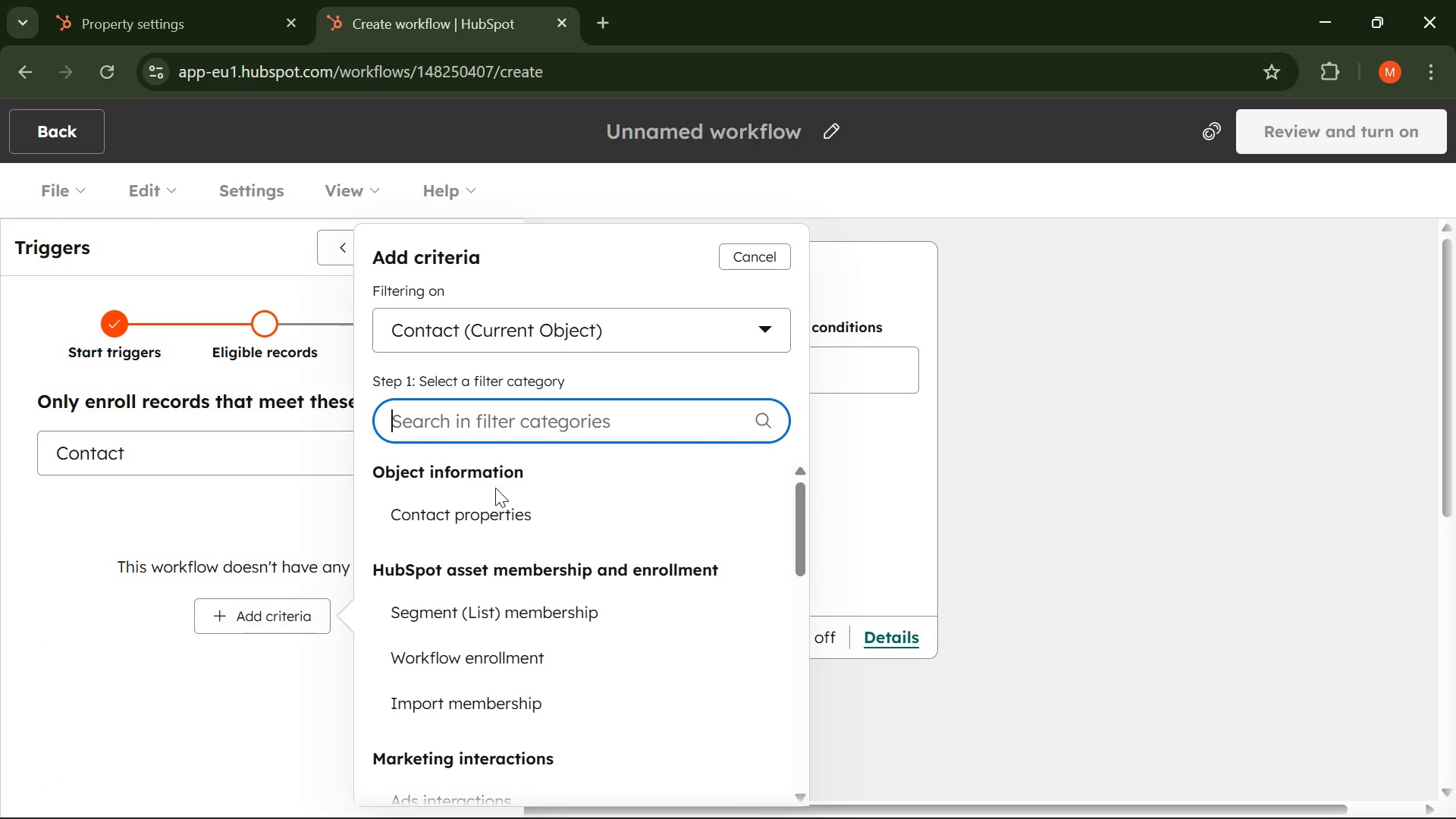 
left_click([477, 509])
 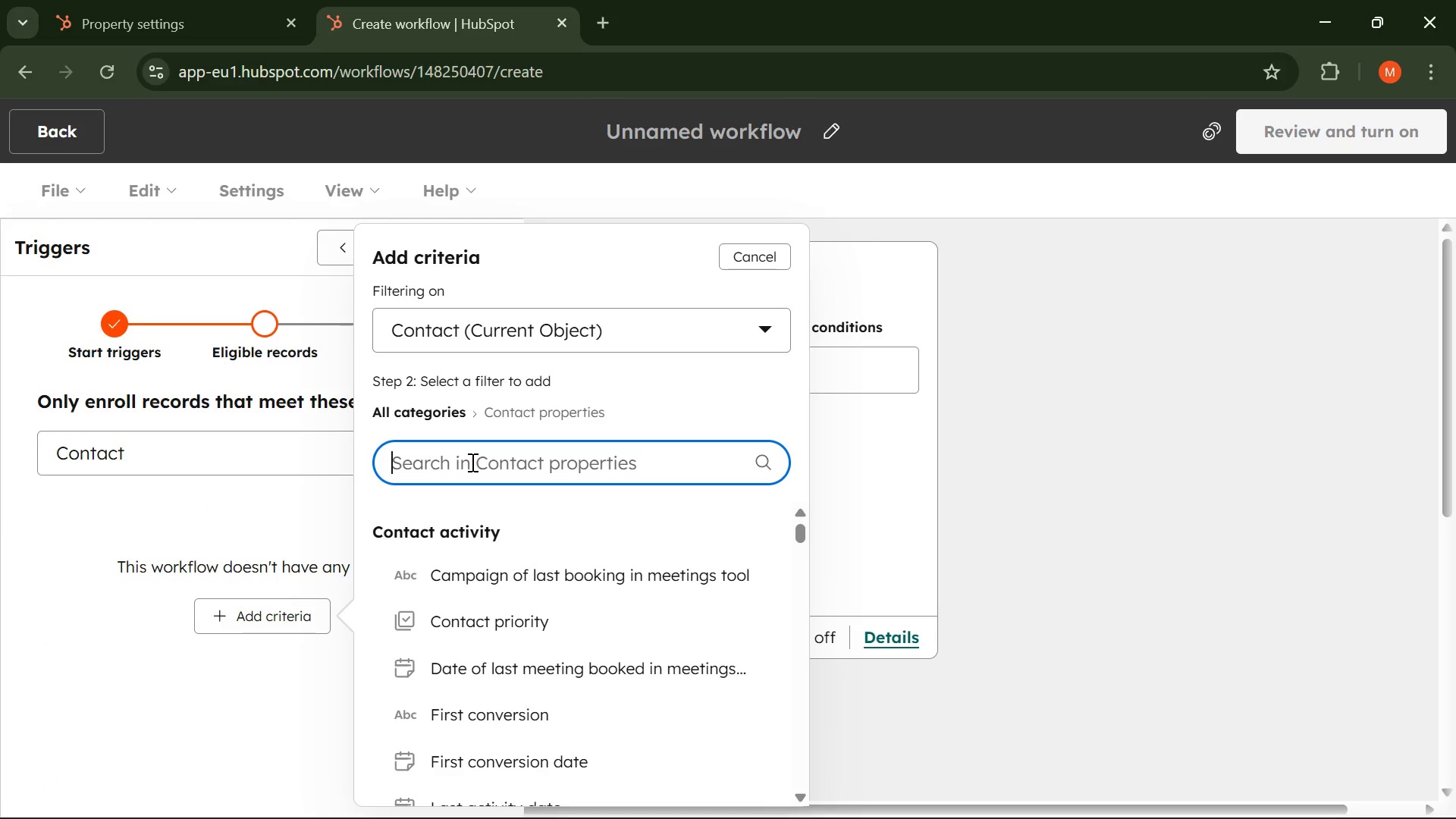 
left_click([471, 462])
 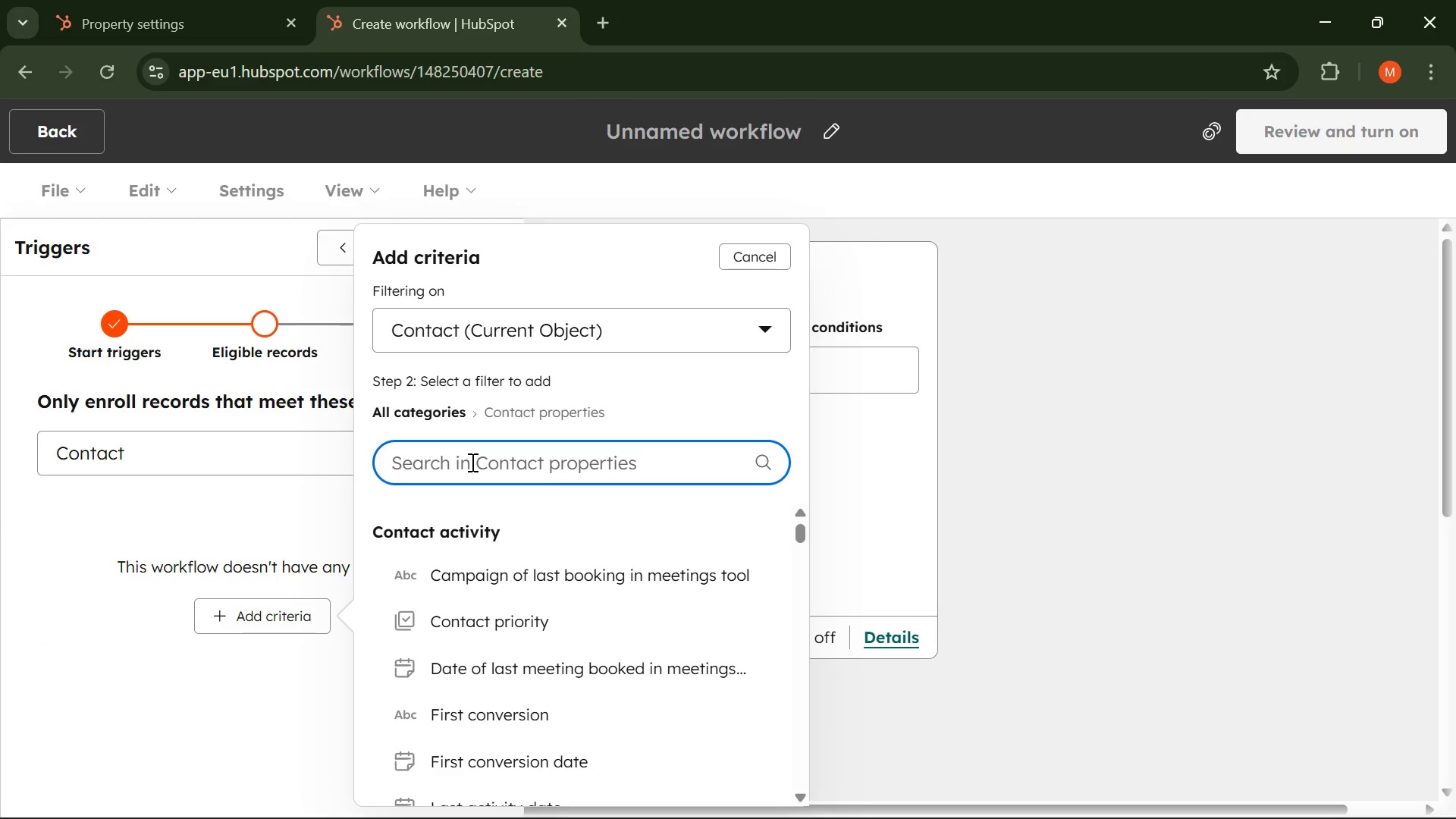 
type(Refferal)
key(Backspace)
key(Backspace)
key(Backspace)
key(Backspace)
 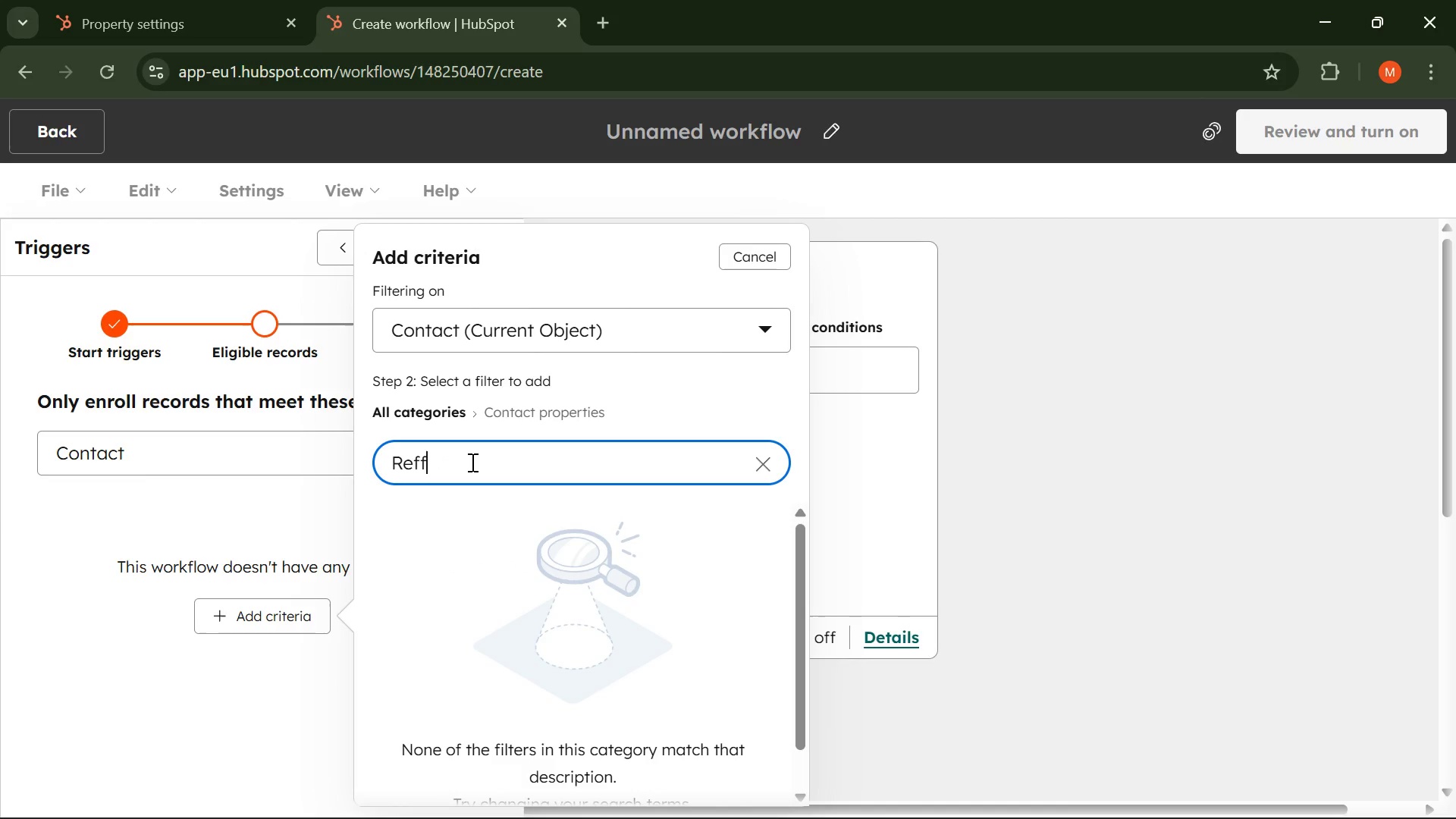 
wait(5.26)
 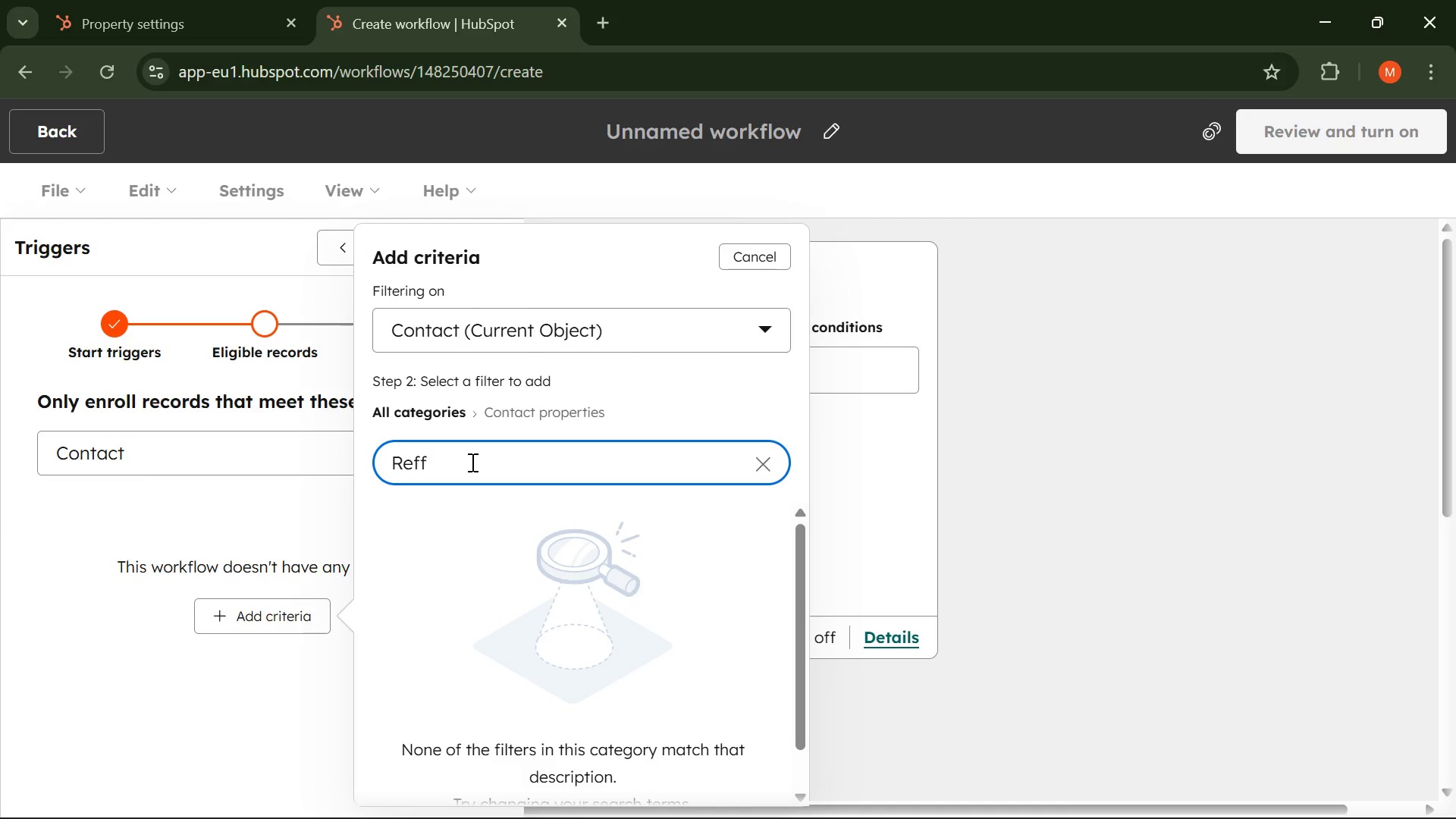 
key(Backspace)
key(Backspace)
type(er)
 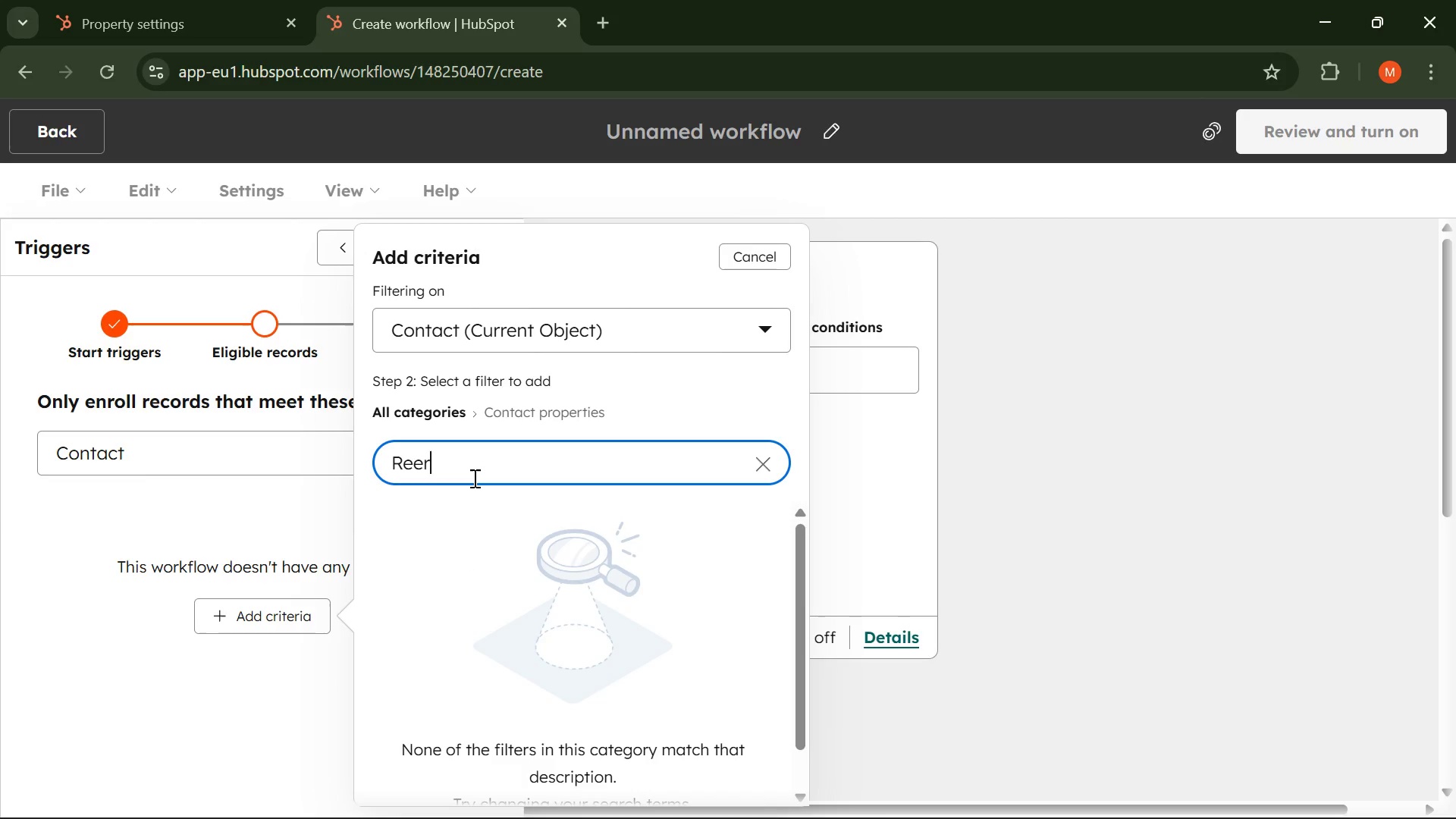 
key(Backspace)
 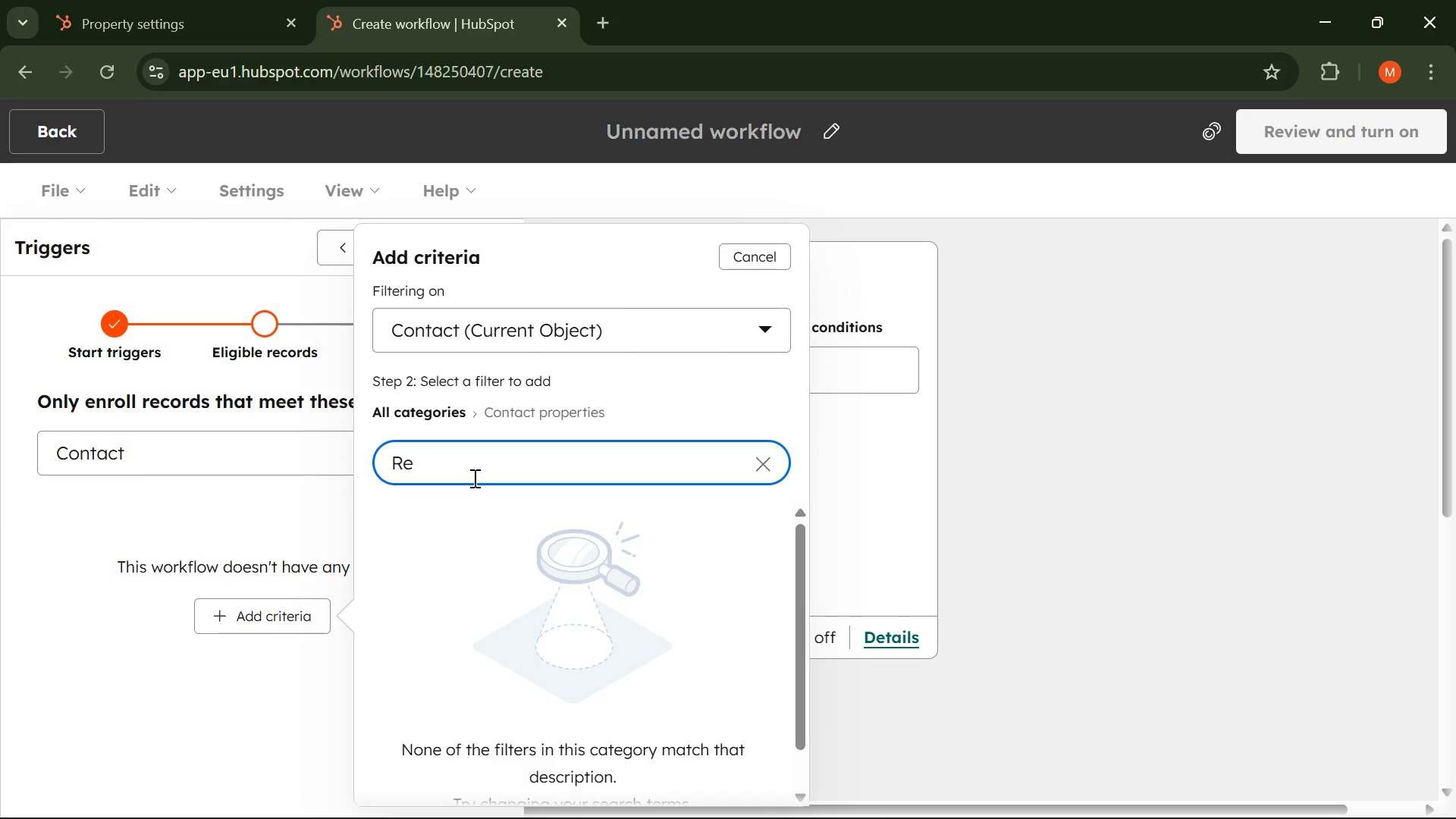 
key(Backspace)
 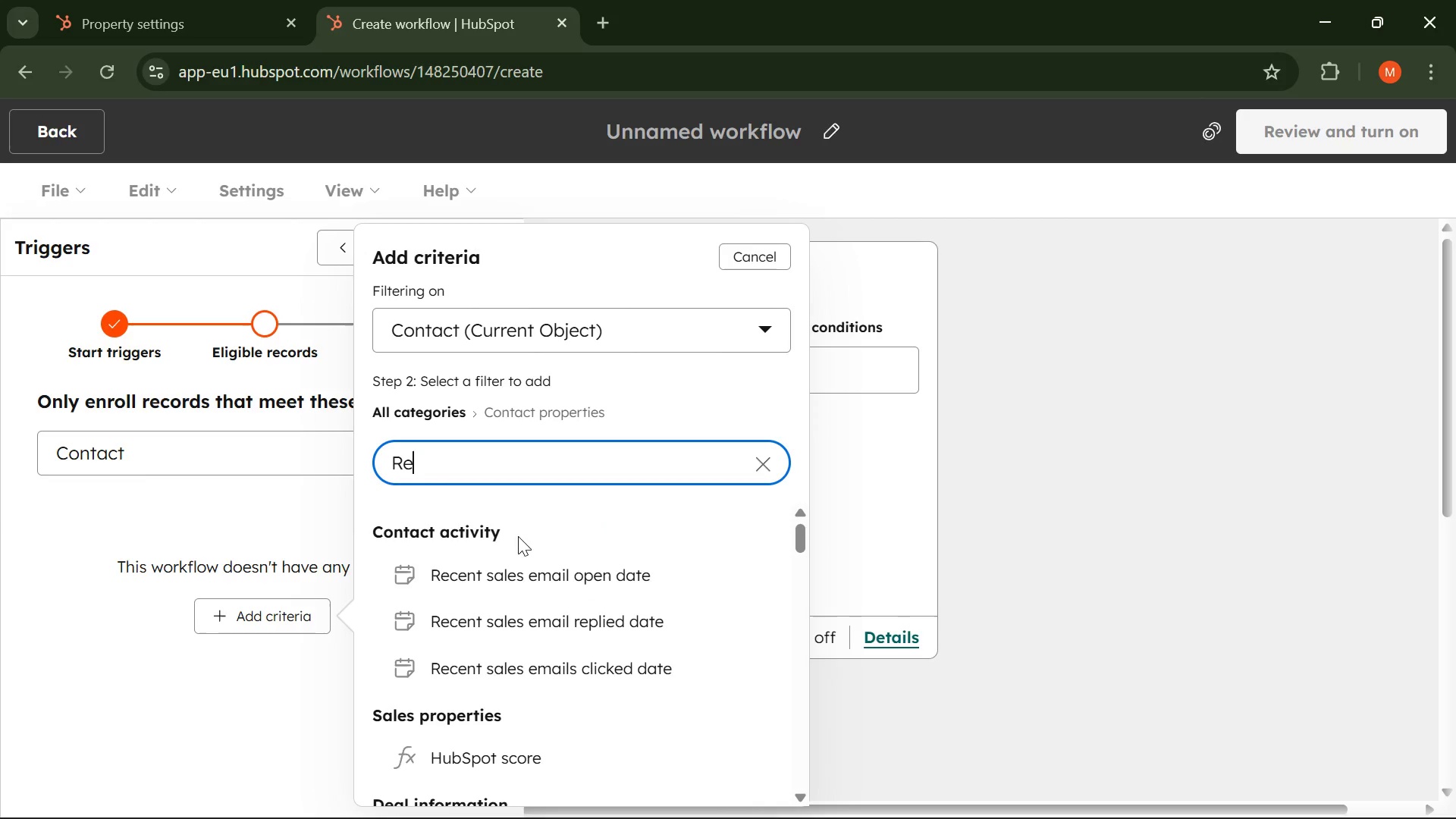 
key(F)
 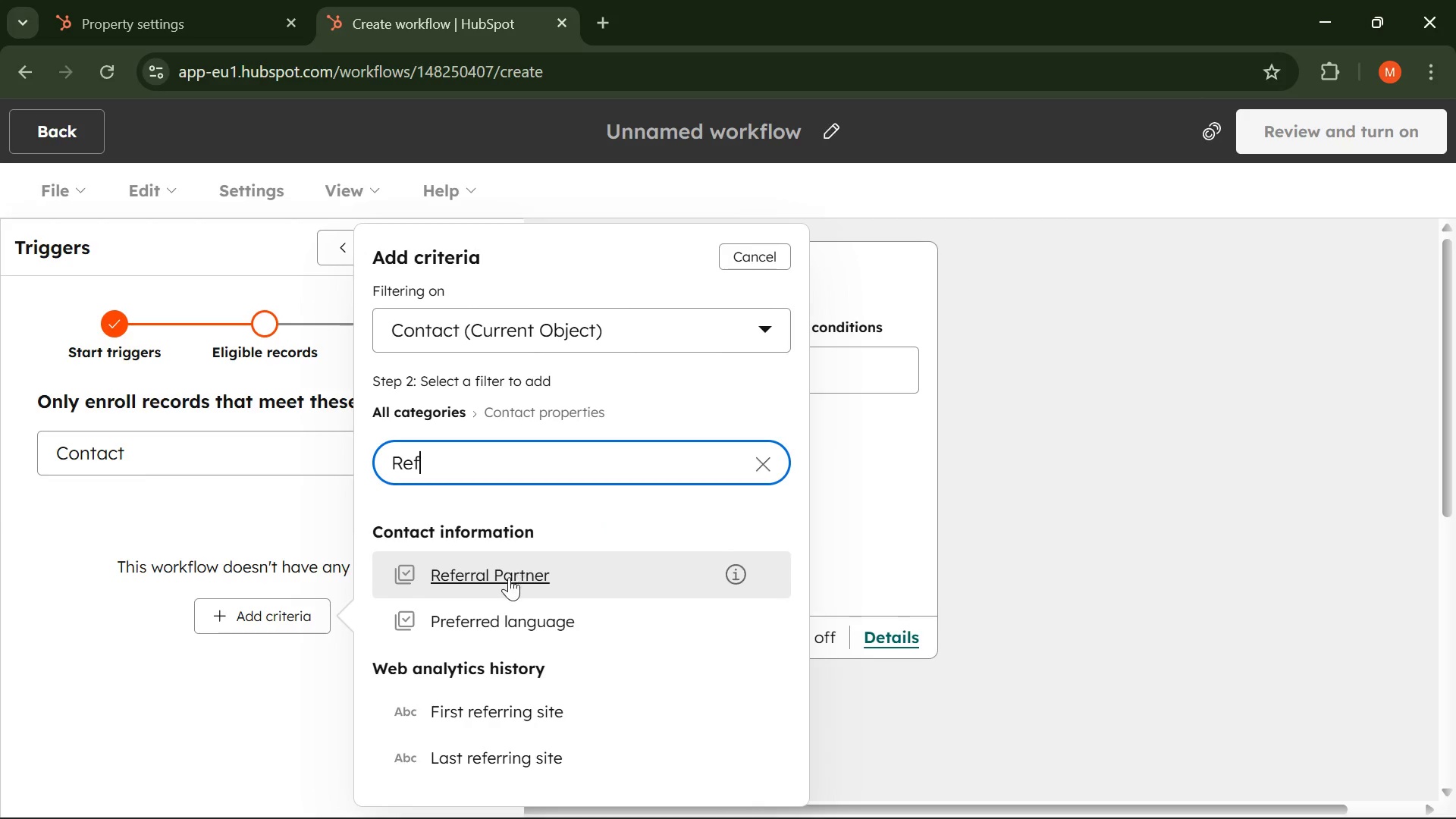 
left_click([508, 577])
 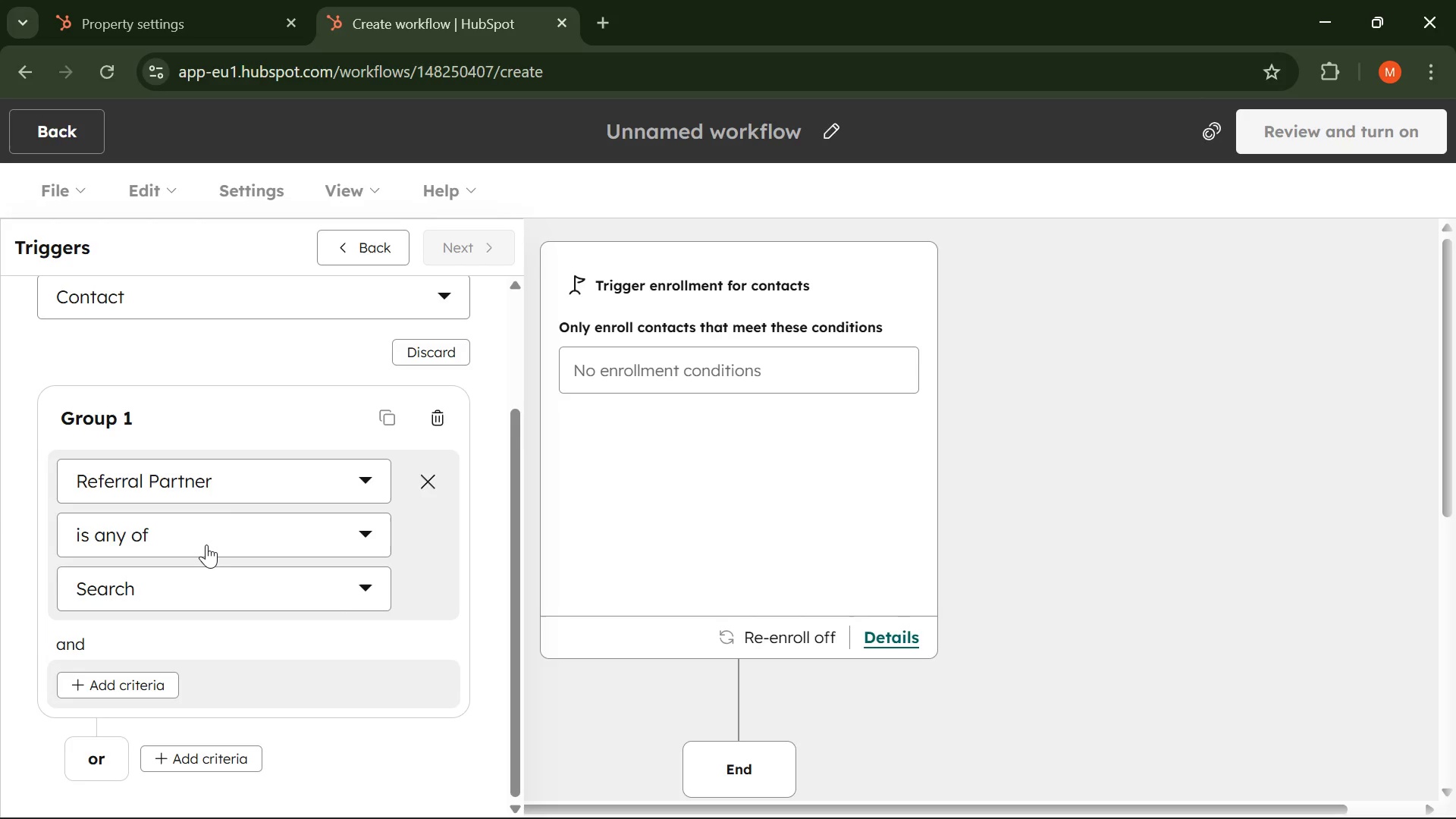 
wait(10.64)
 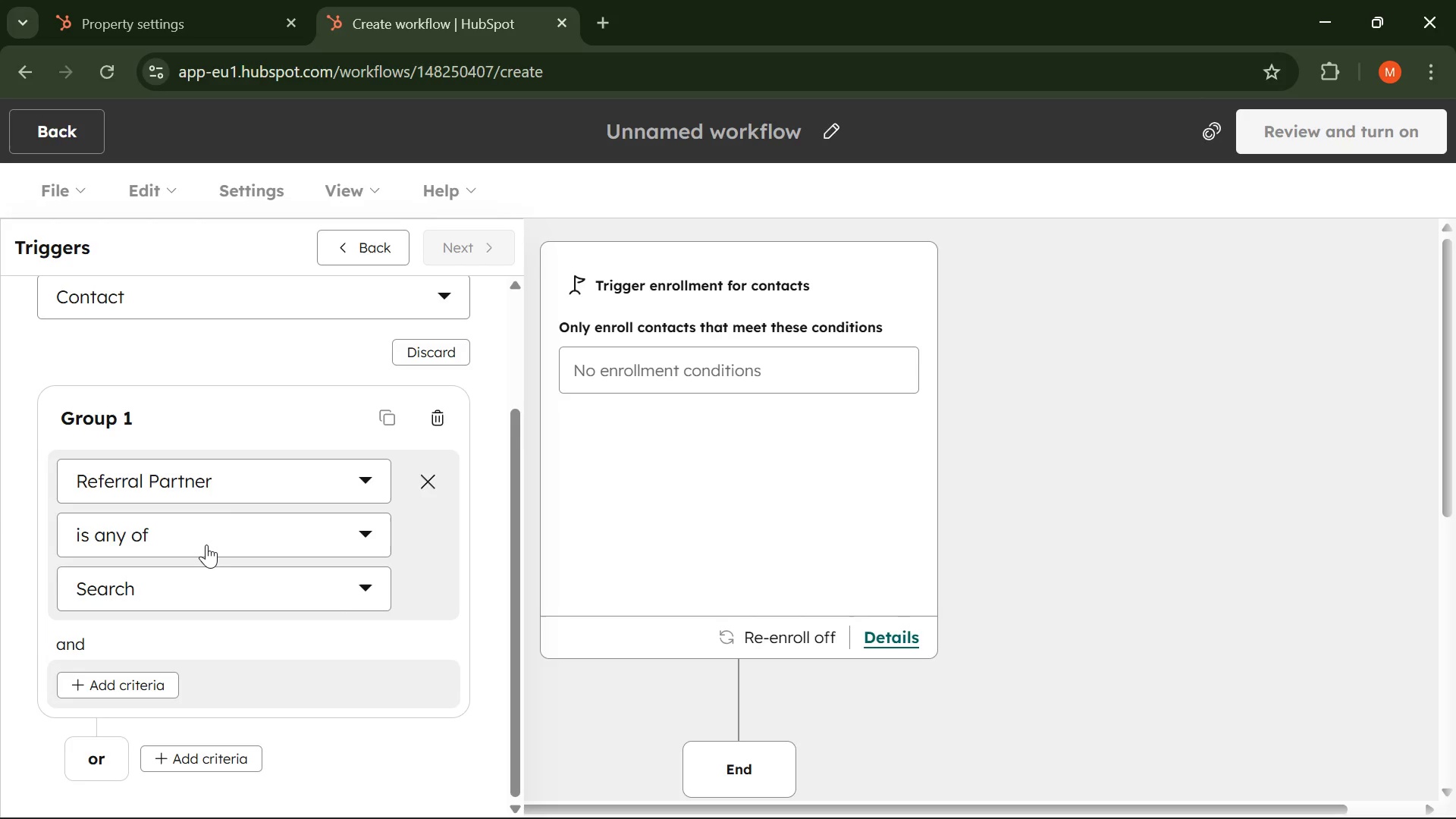 
scroll: coordinate [193, 533], scroll_direction: down, amount: 1.0
 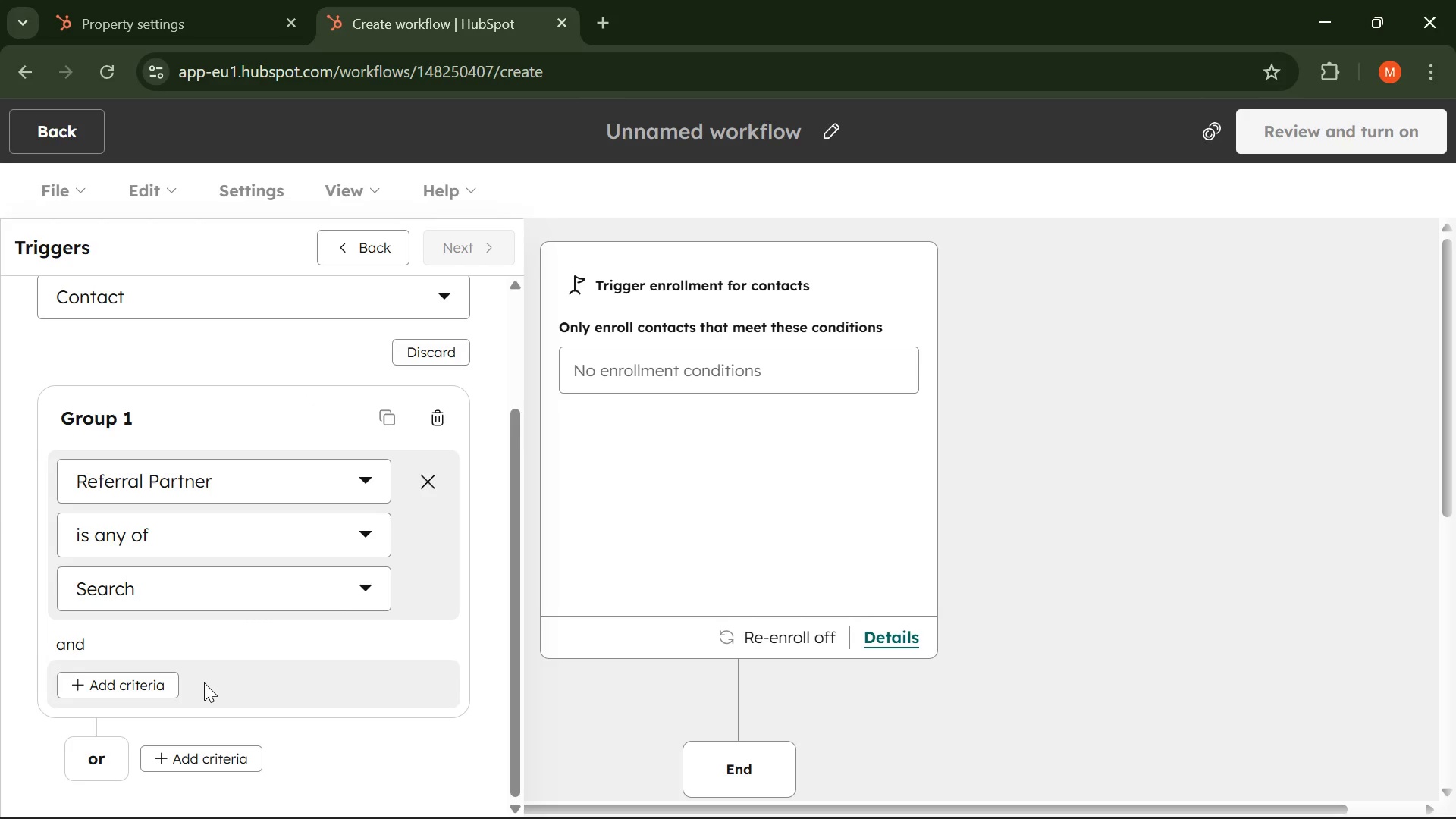 
wait(56.22)
 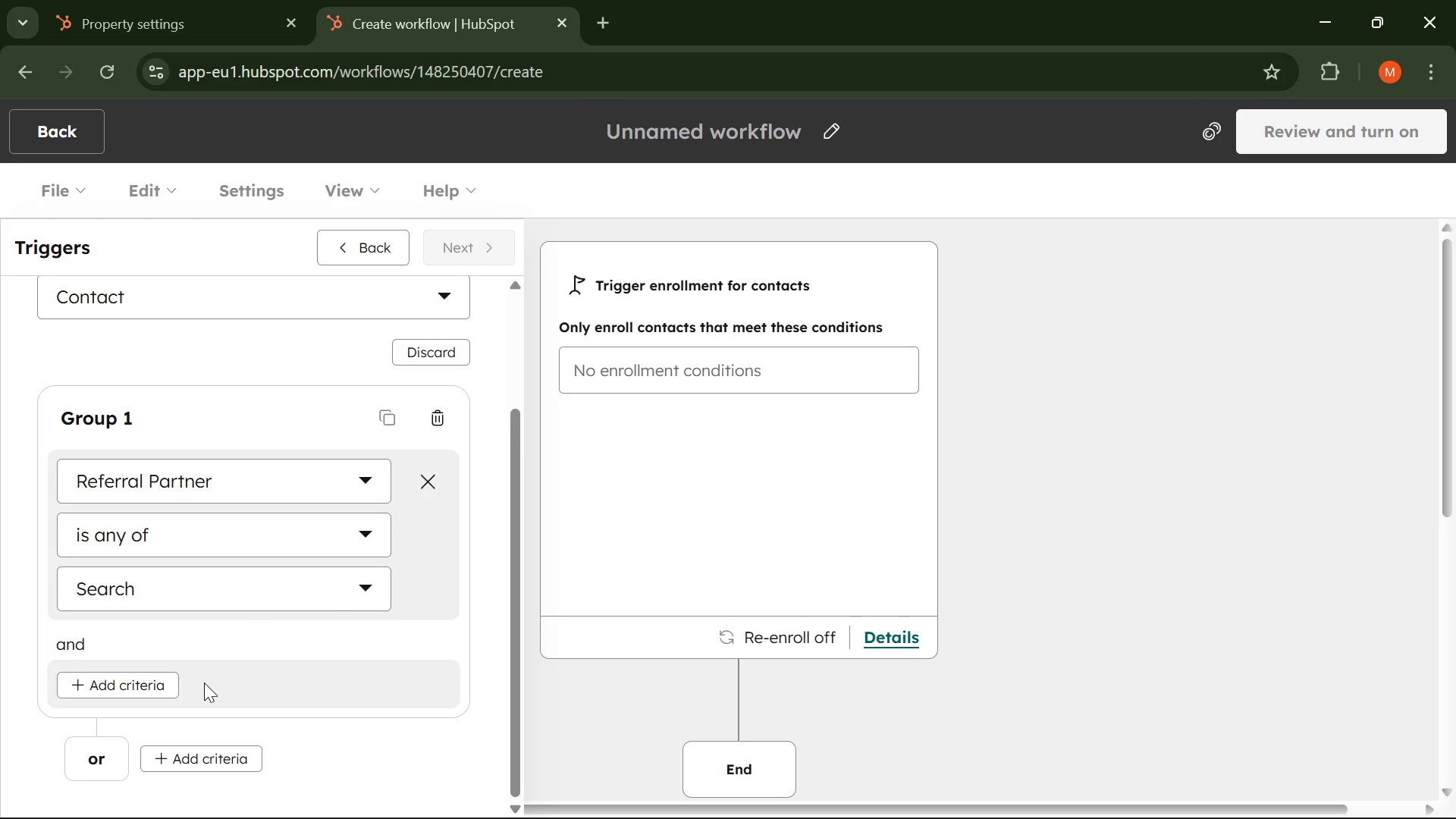 
scroll: coordinate [202, 472], scroll_direction: down, amount: 2.0
 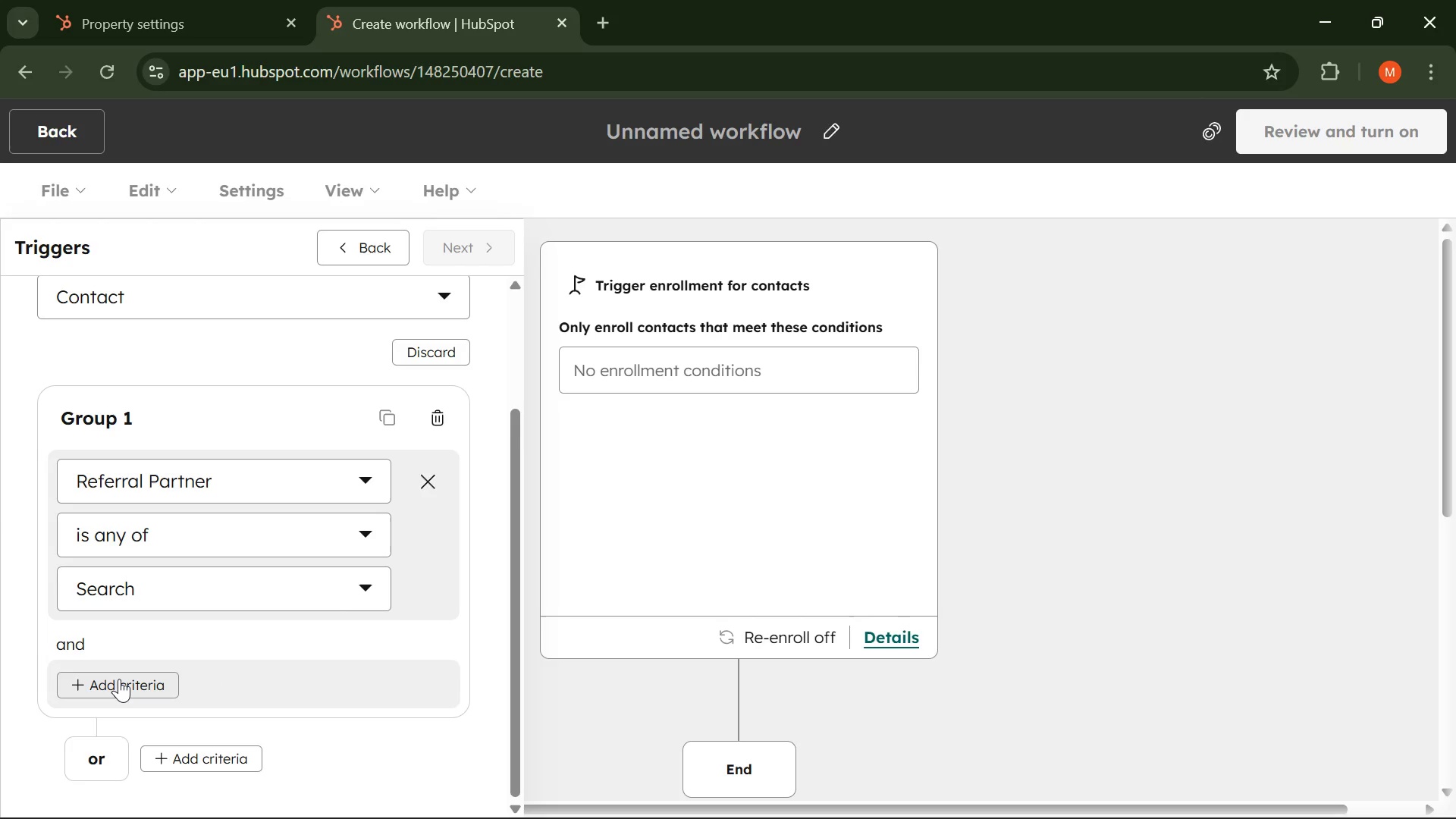 
left_click([119, 679])
 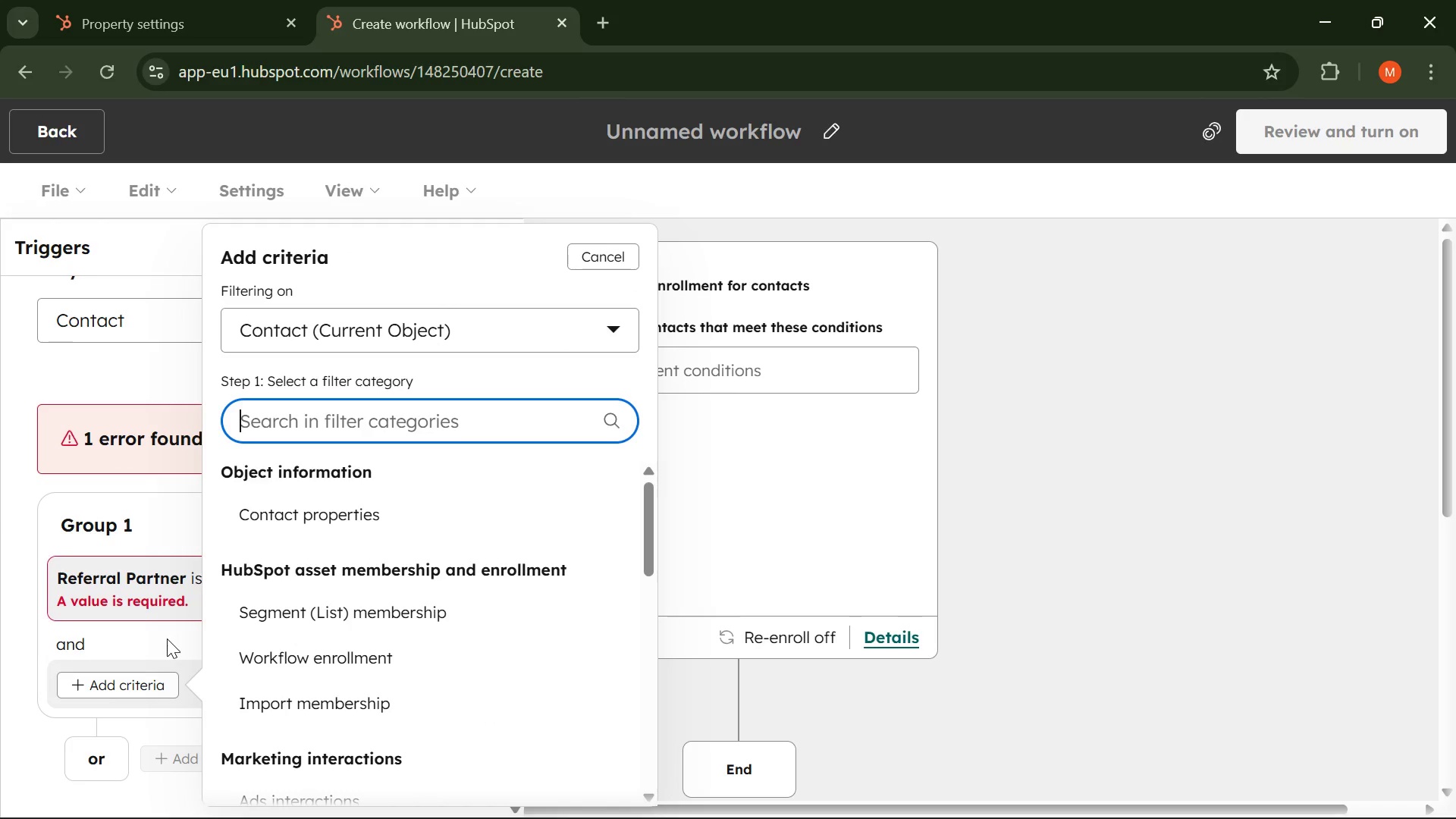 
left_click([159, 639])
 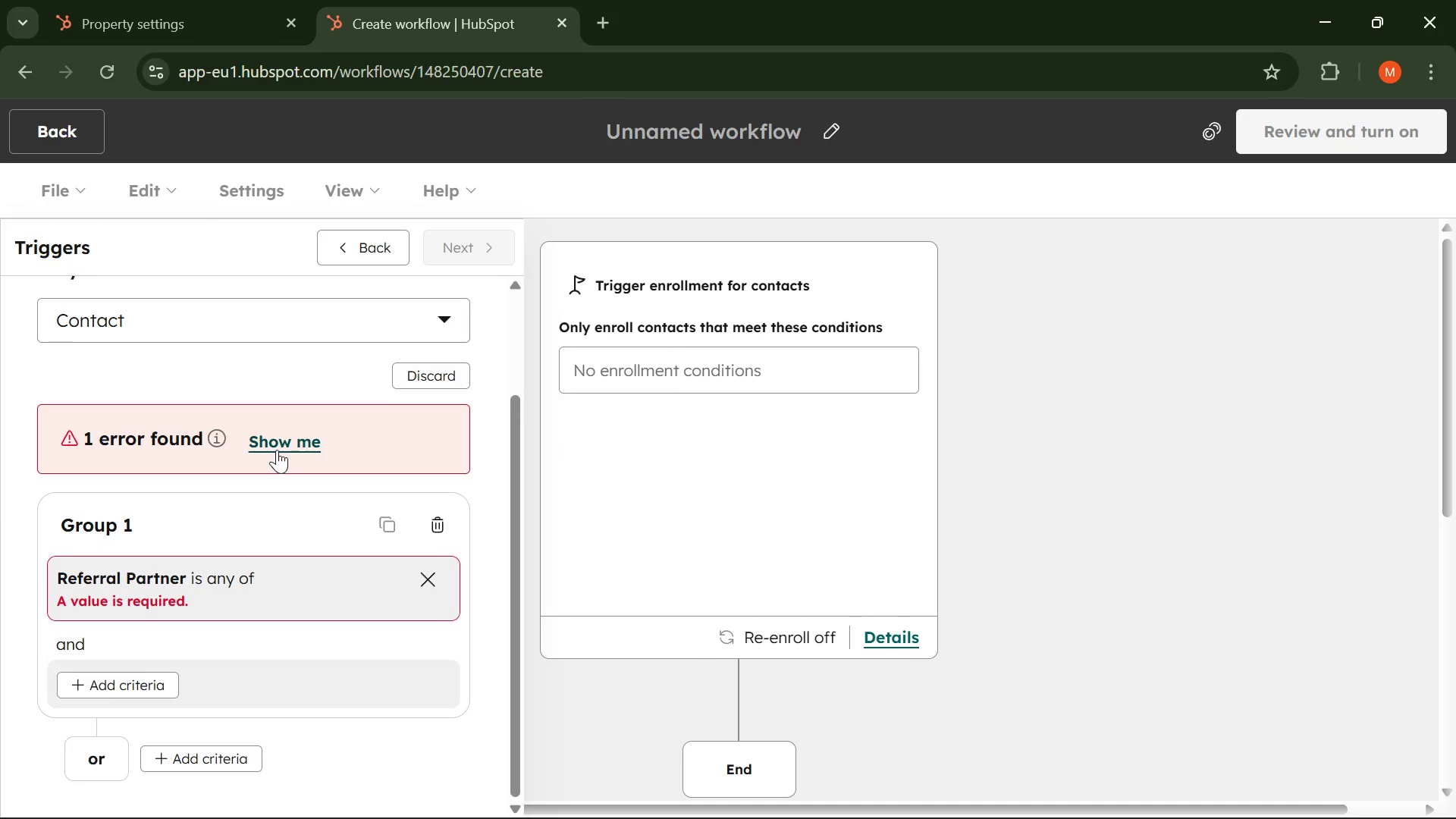 
left_click([272, 438])
 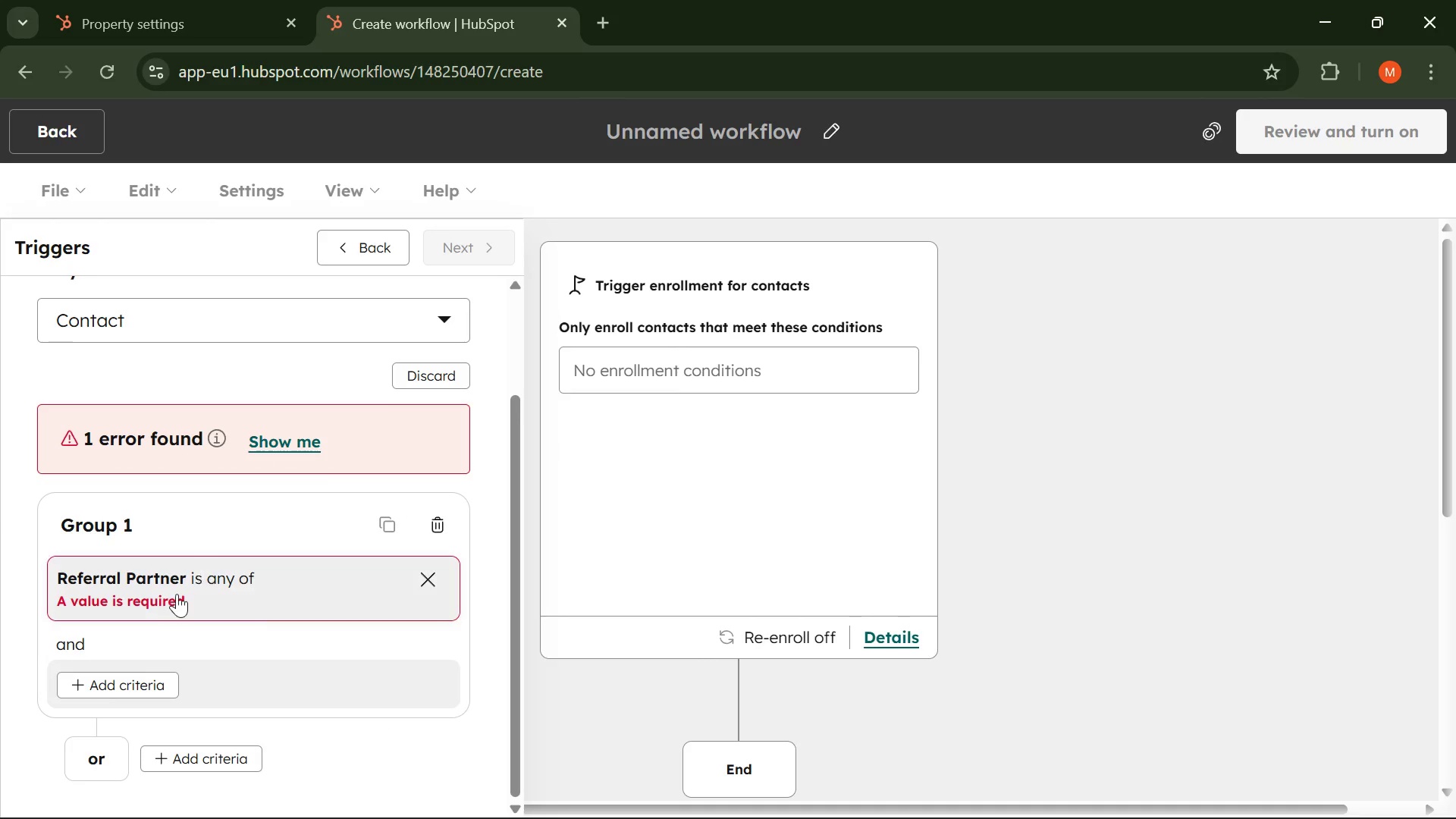 
left_click([174, 595])
 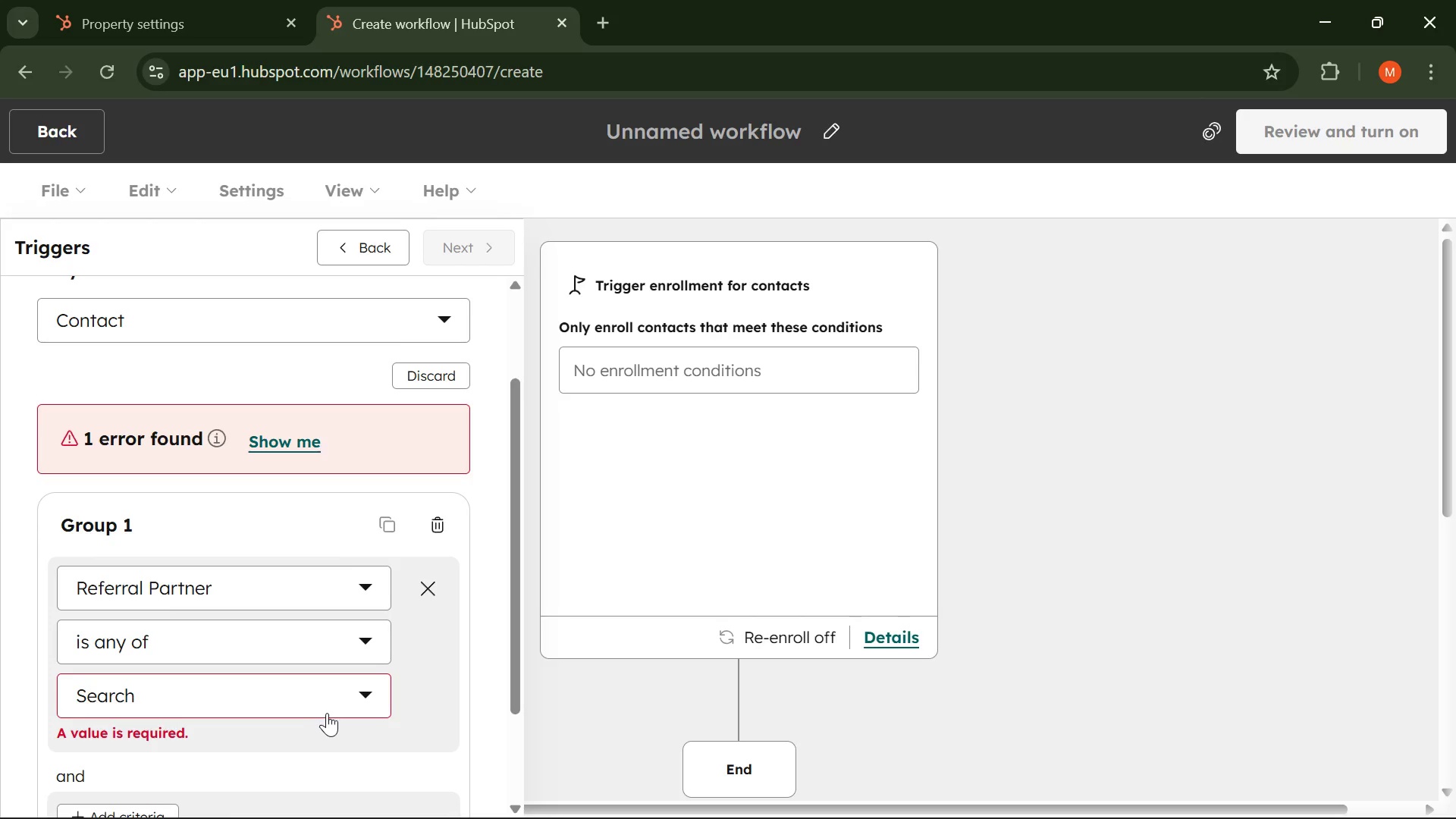 
left_click([343, 696])
 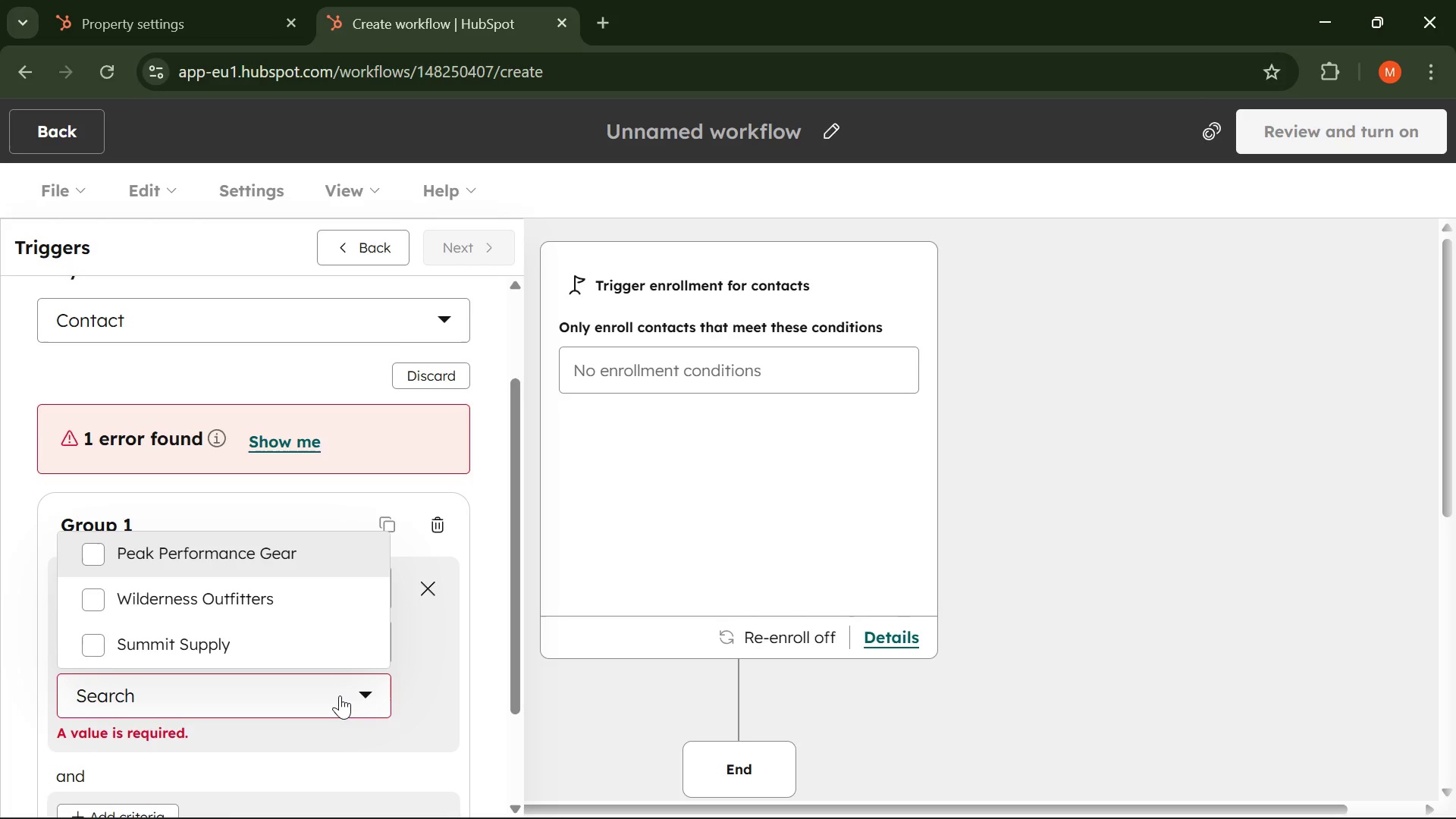 
left_click([340, 695])
 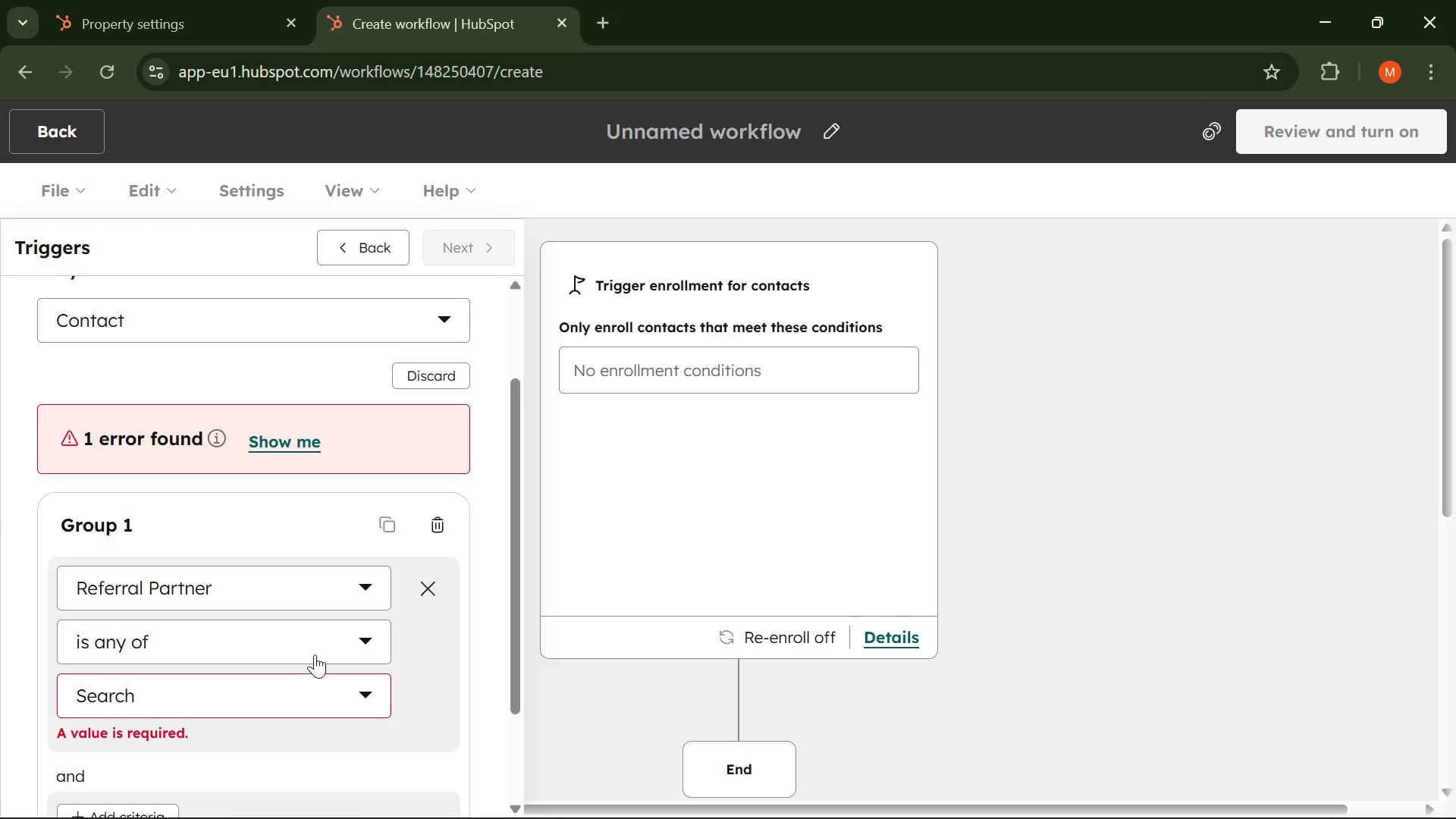 
left_click([315, 653])
 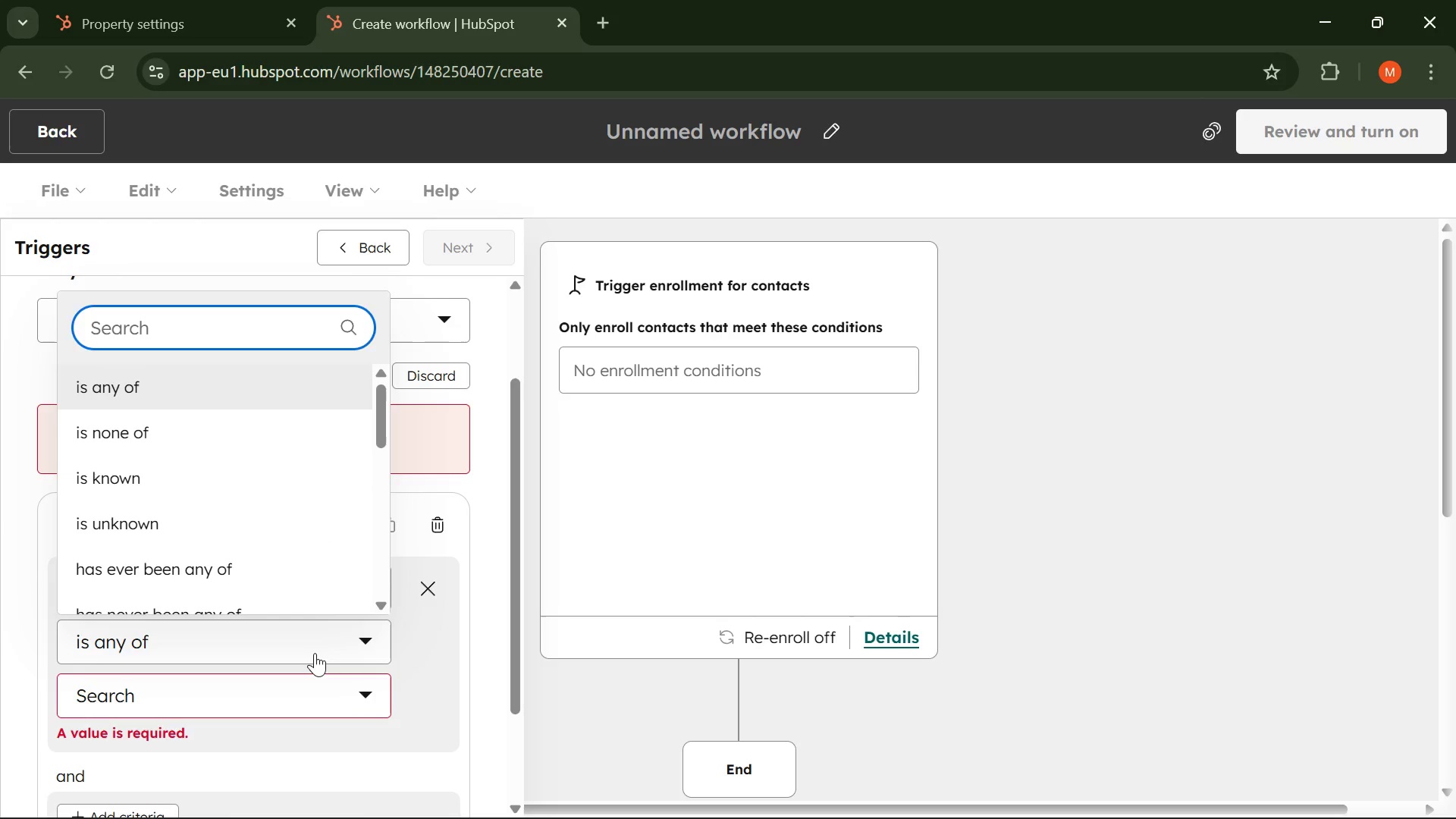 
left_click([315, 653])
 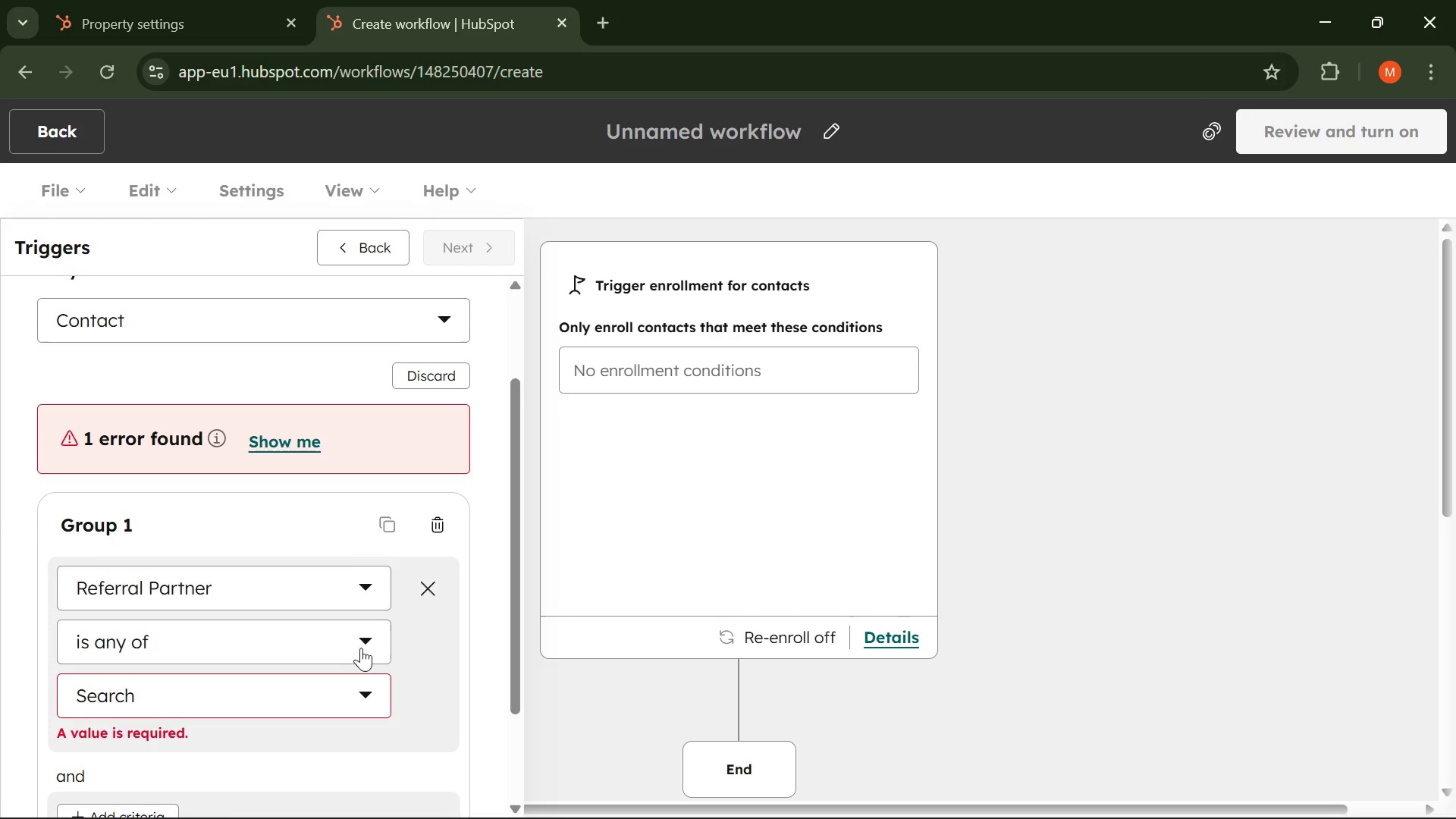 
wait(123.02)
 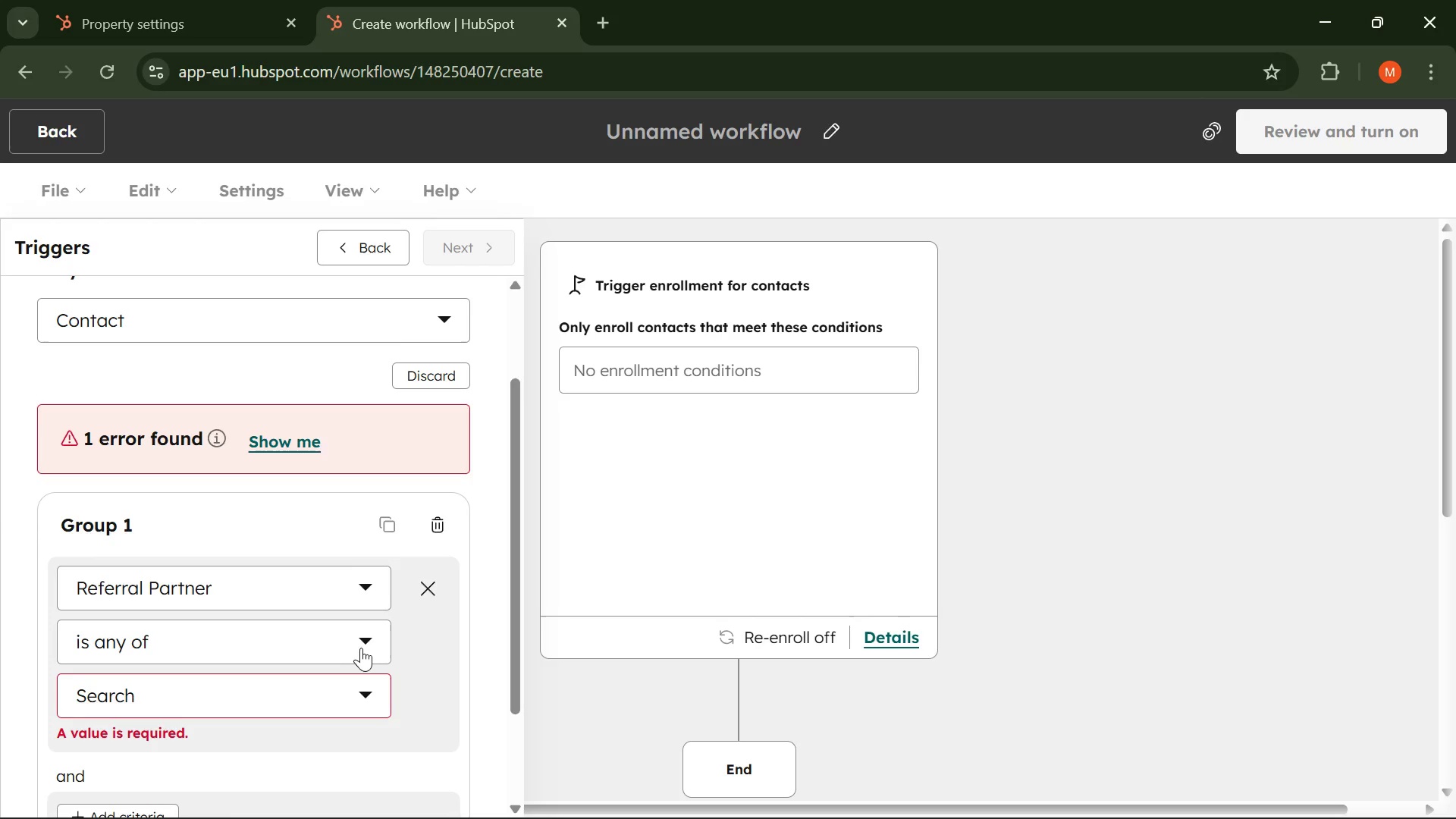 
scroll: coordinate [621, 475], scroll_direction: up, amount: 1.0
 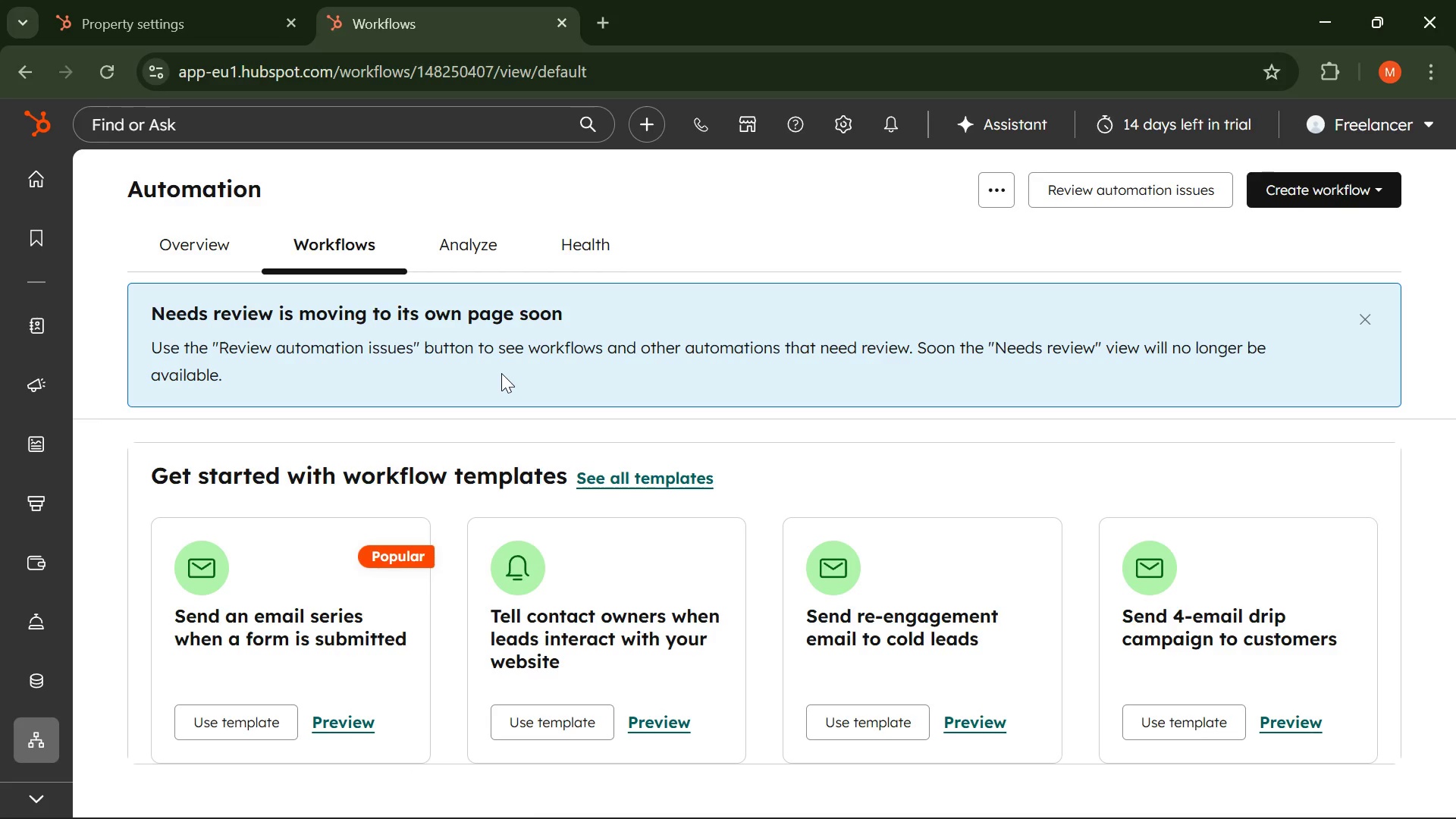 
wait(17.5)
 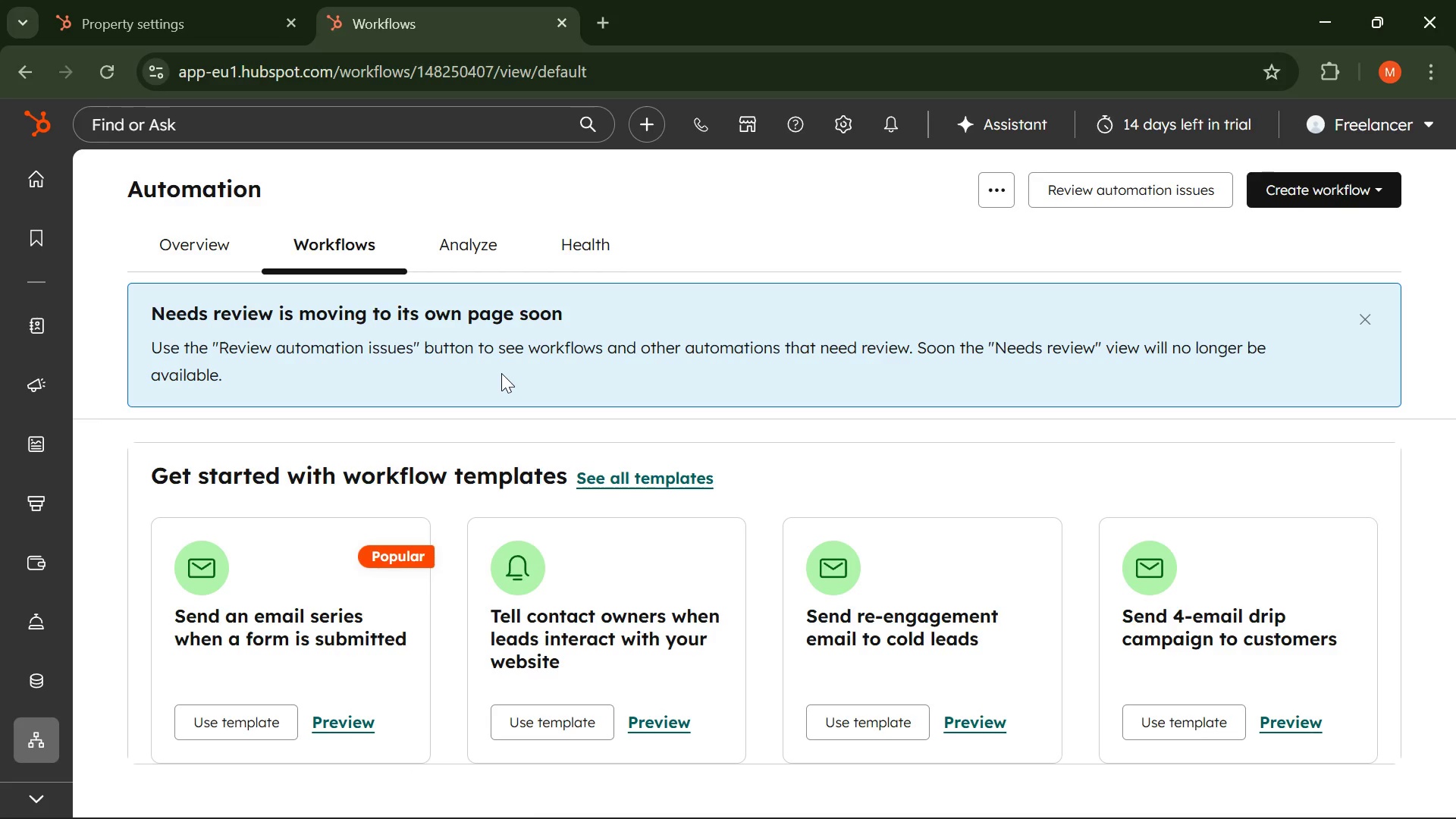 
left_click([1349, 190])
 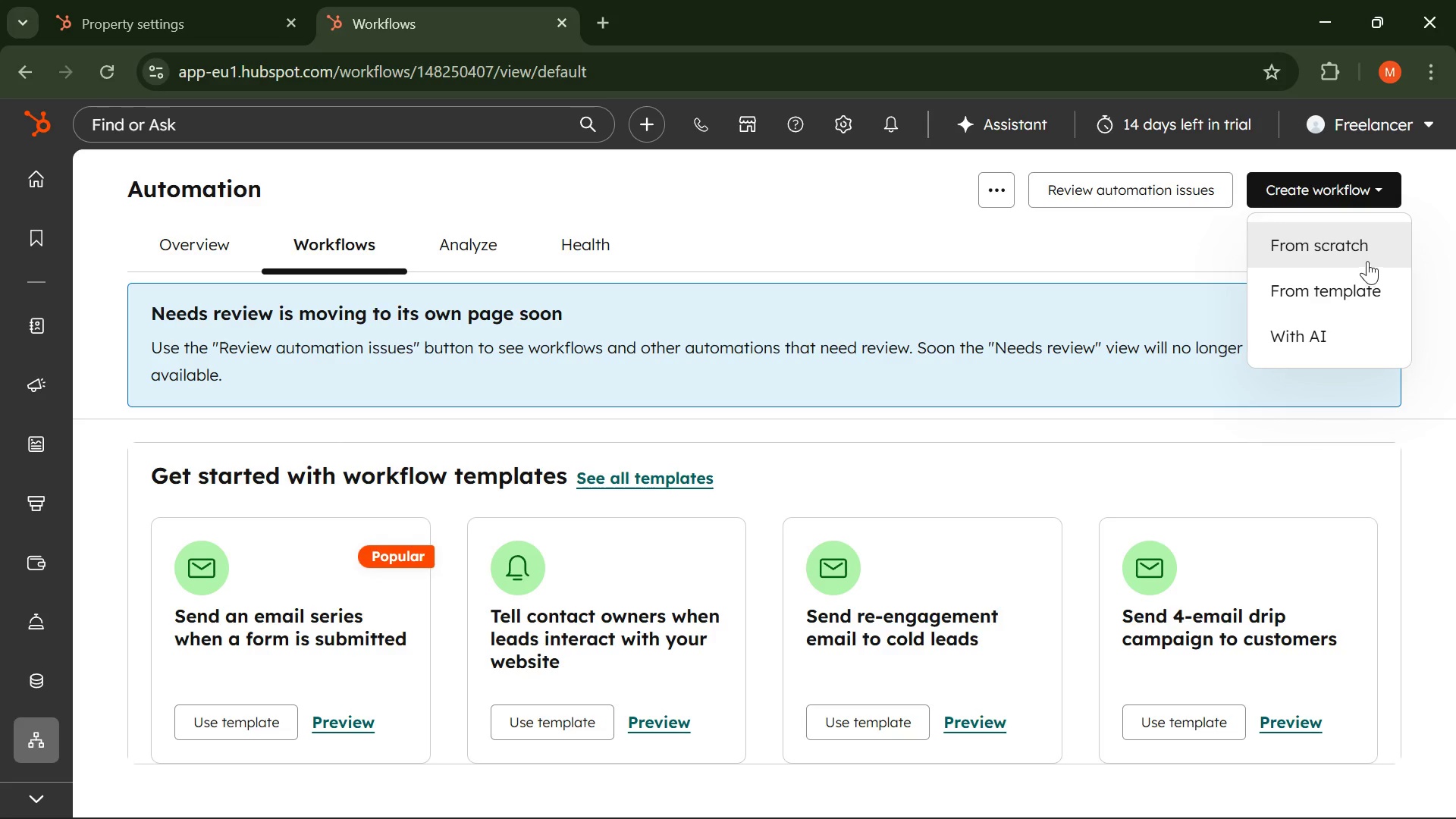 
left_click([1342, 242])
 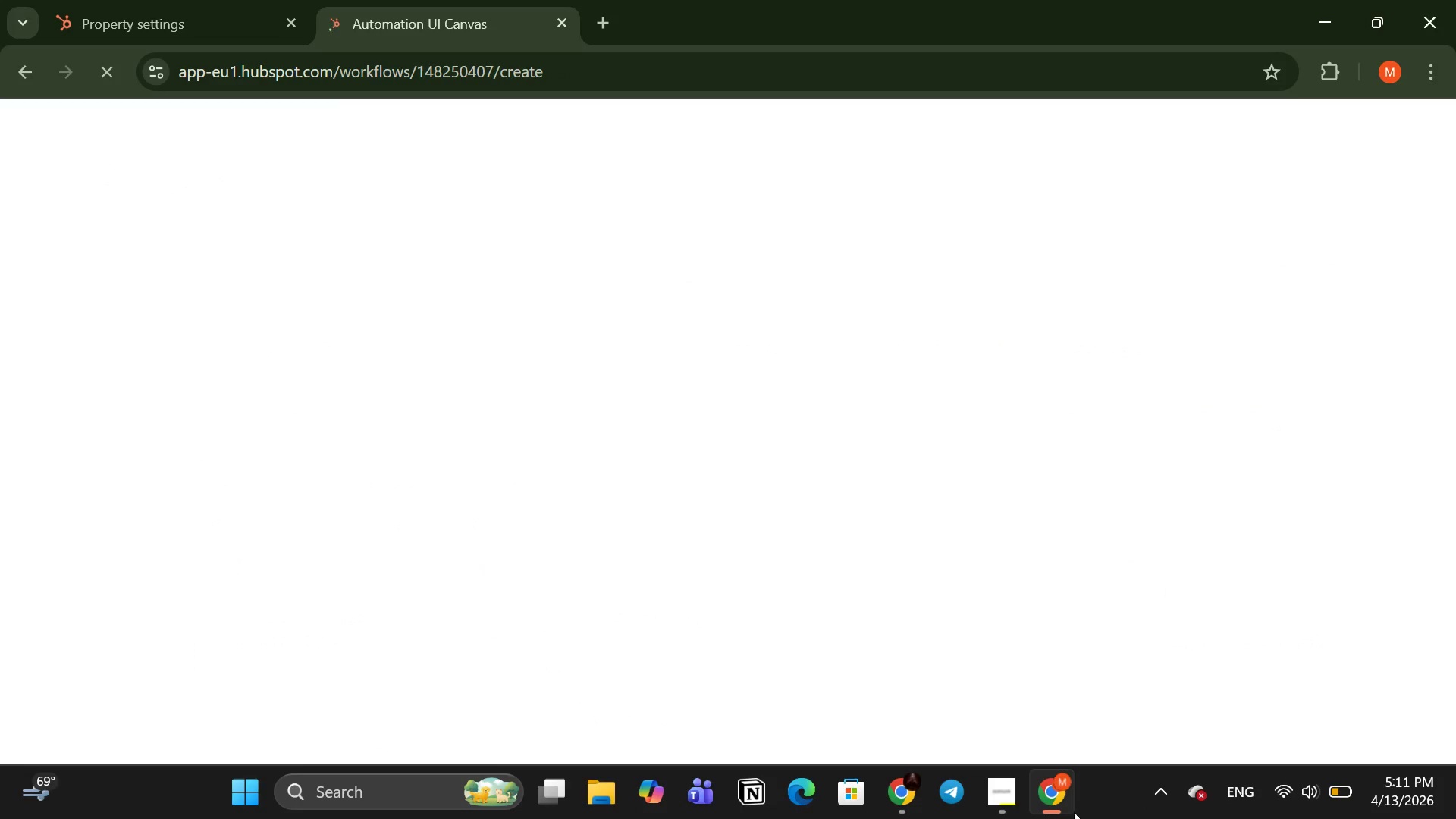 
left_click([986, 798])
 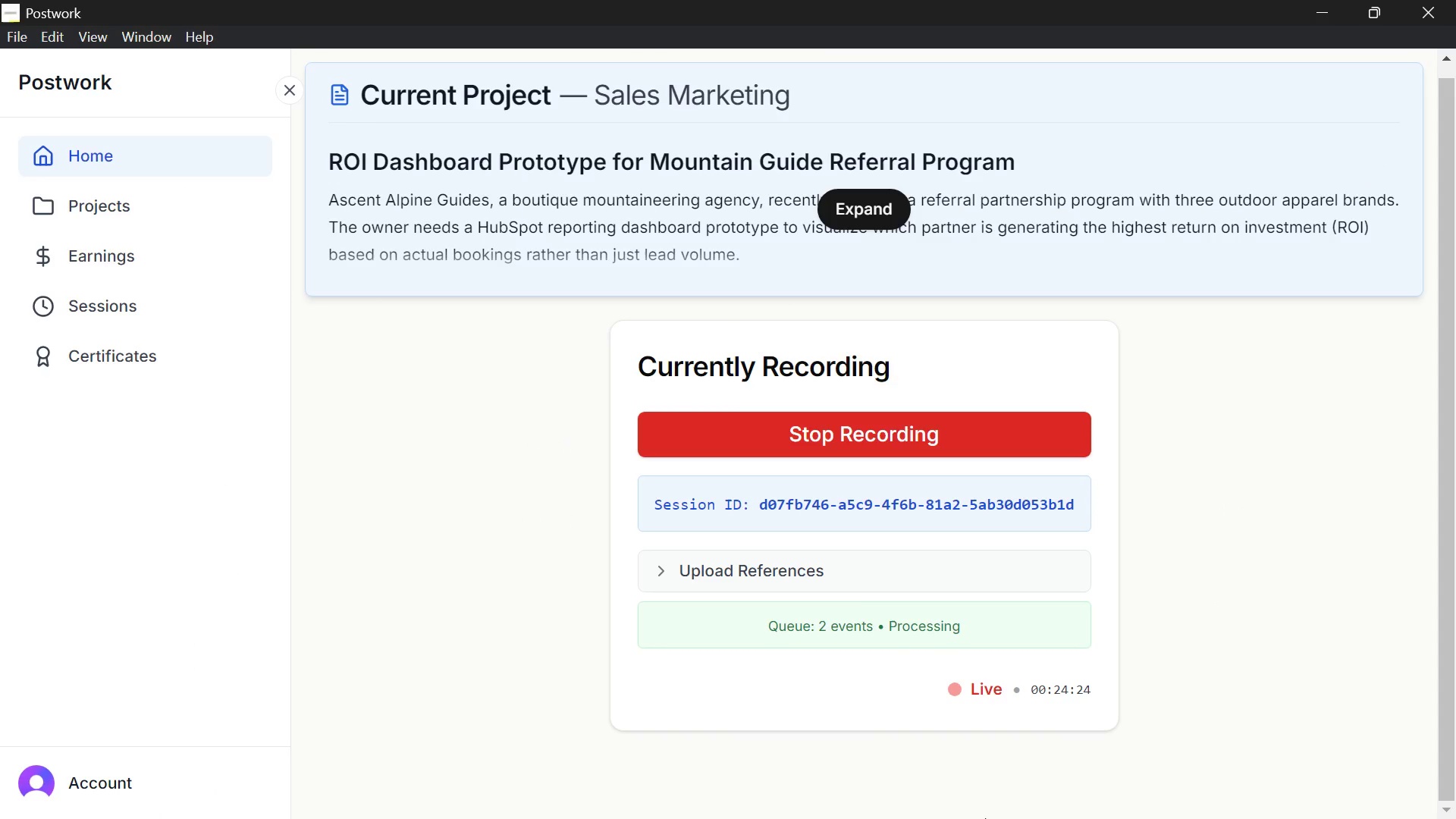 
left_click([1338, 791])
 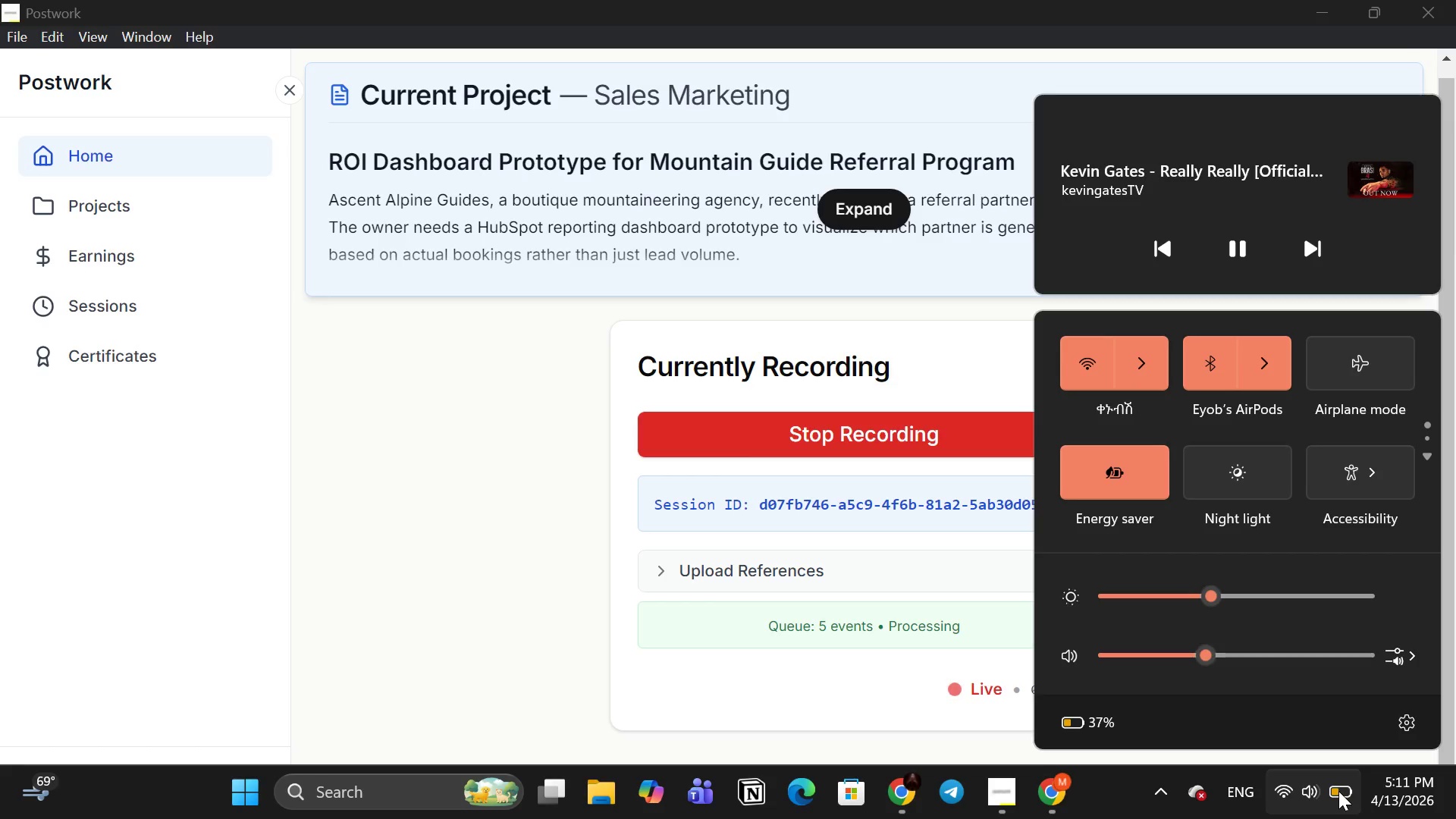 
left_click([1338, 791])
 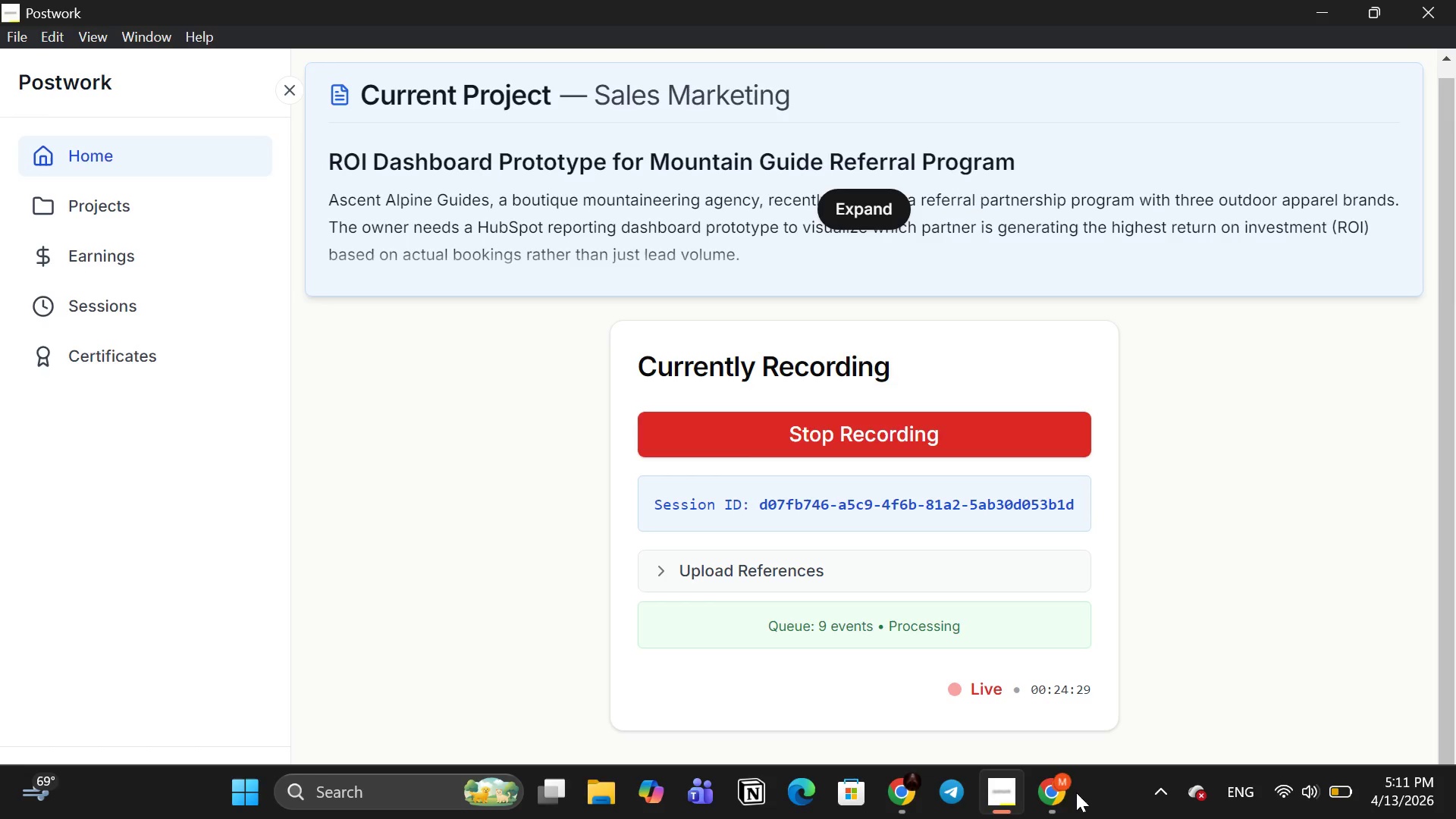 
left_click([1056, 793])
 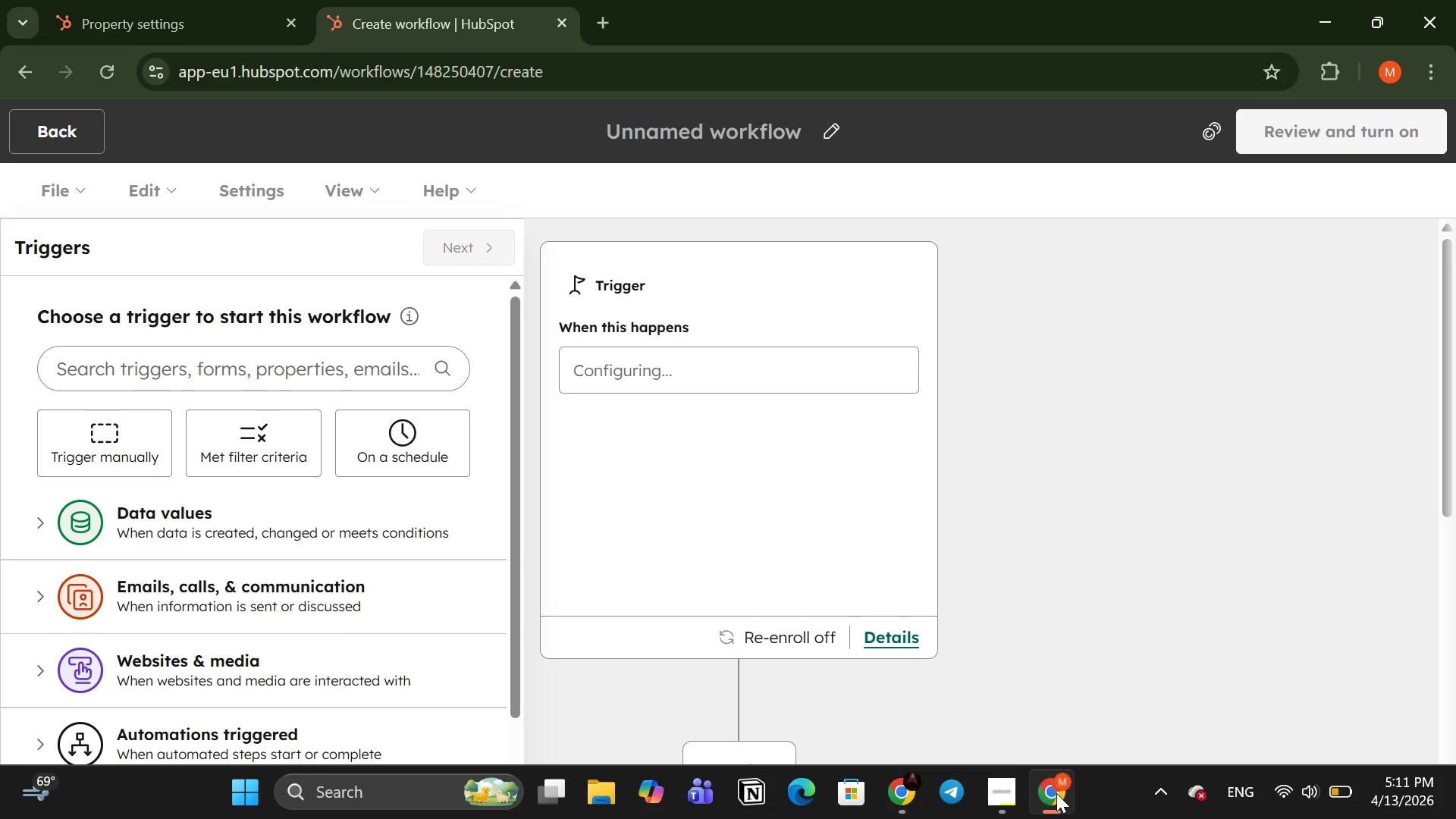 
left_click([1056, 793])